 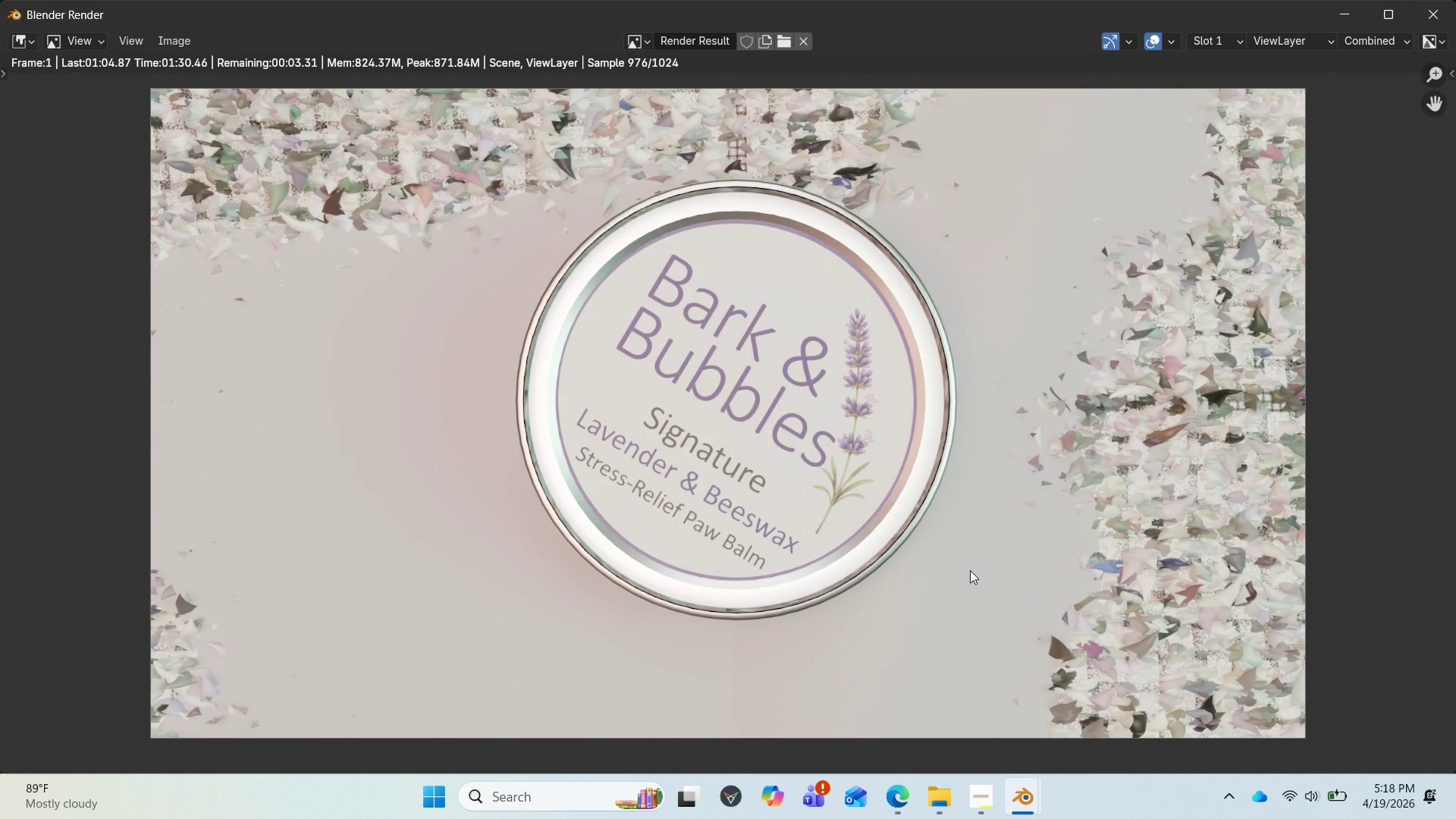 
scroll: coordinate [970, 570], scroll_direction: down, amount: 2.0
 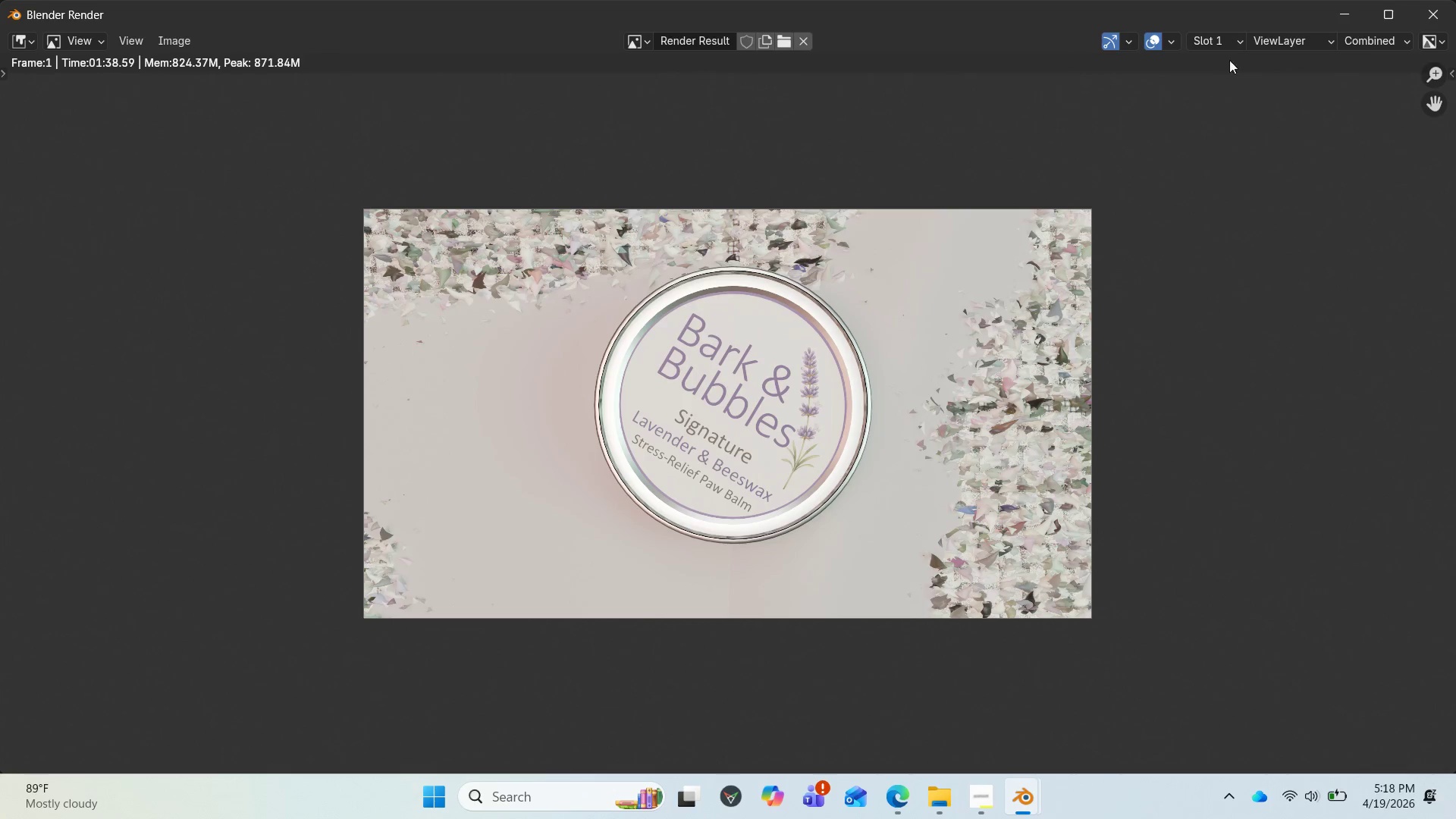 
wait(6.01)
 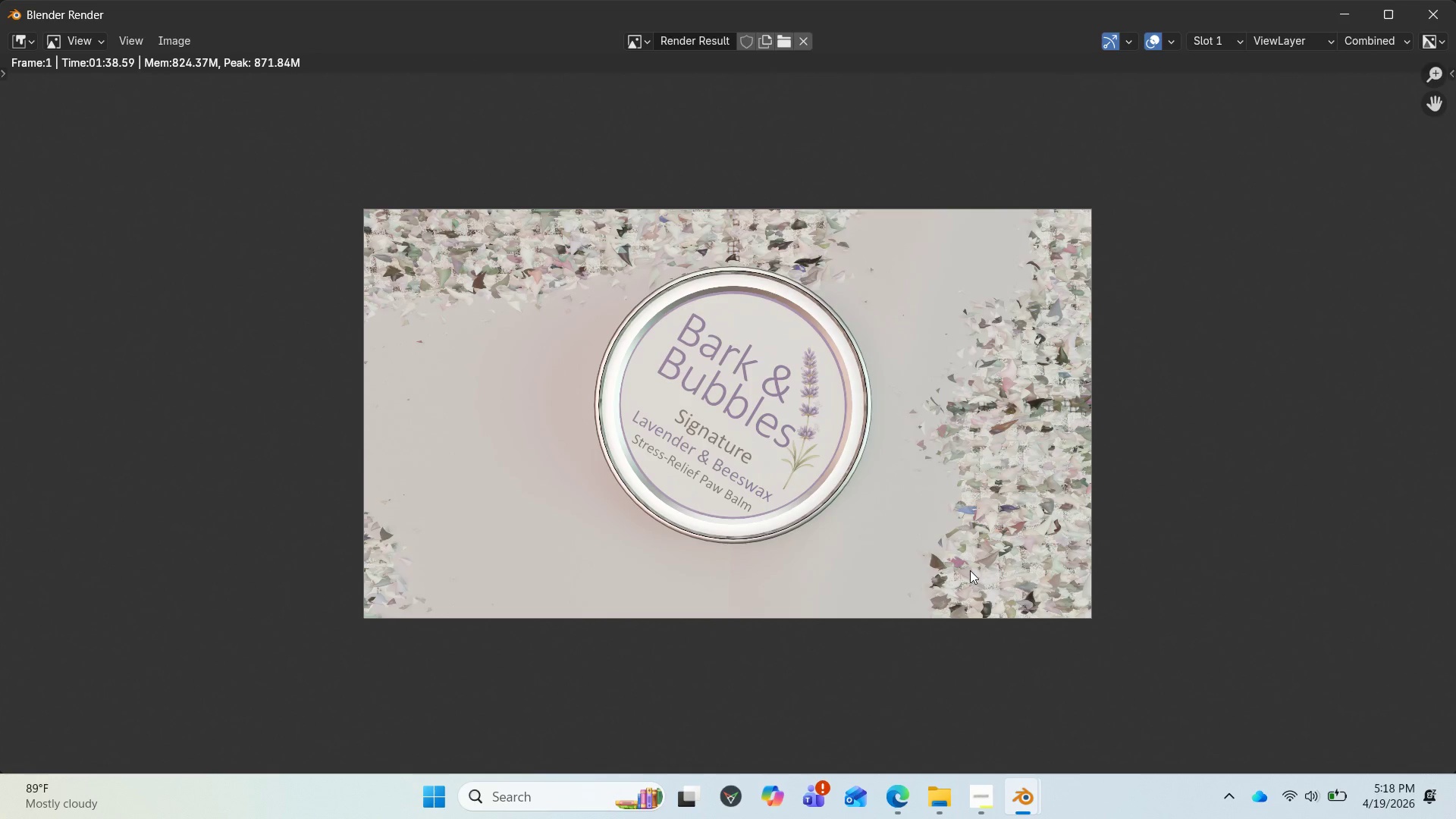 
left_click([1333, 15])
 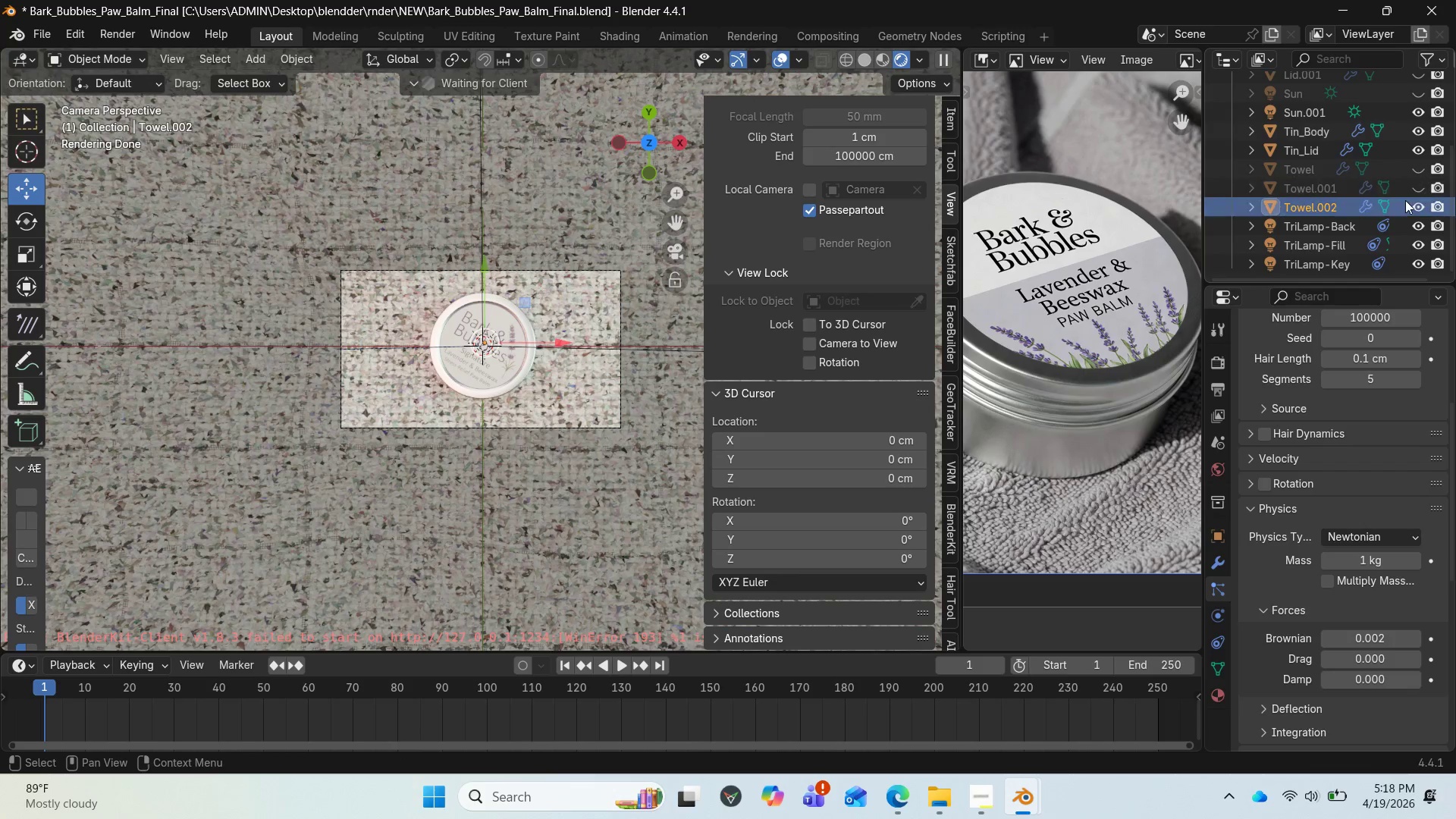 
scroll: coordinate [1358, 170], scroll_direction: up, amount: 1.0
 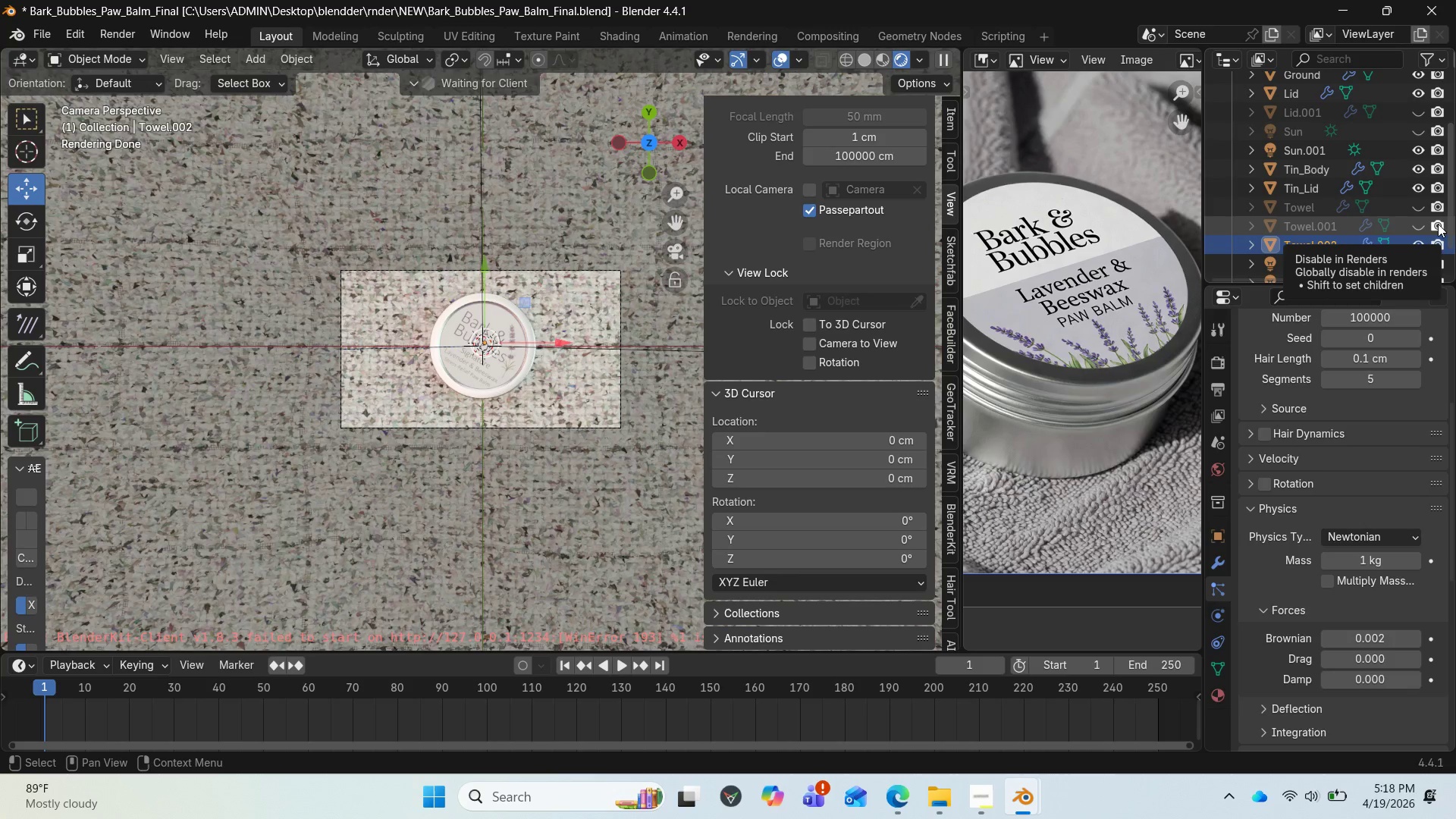 
scroll: coordinate [1344, 242], scroll_direction: down, amount: 2.0
 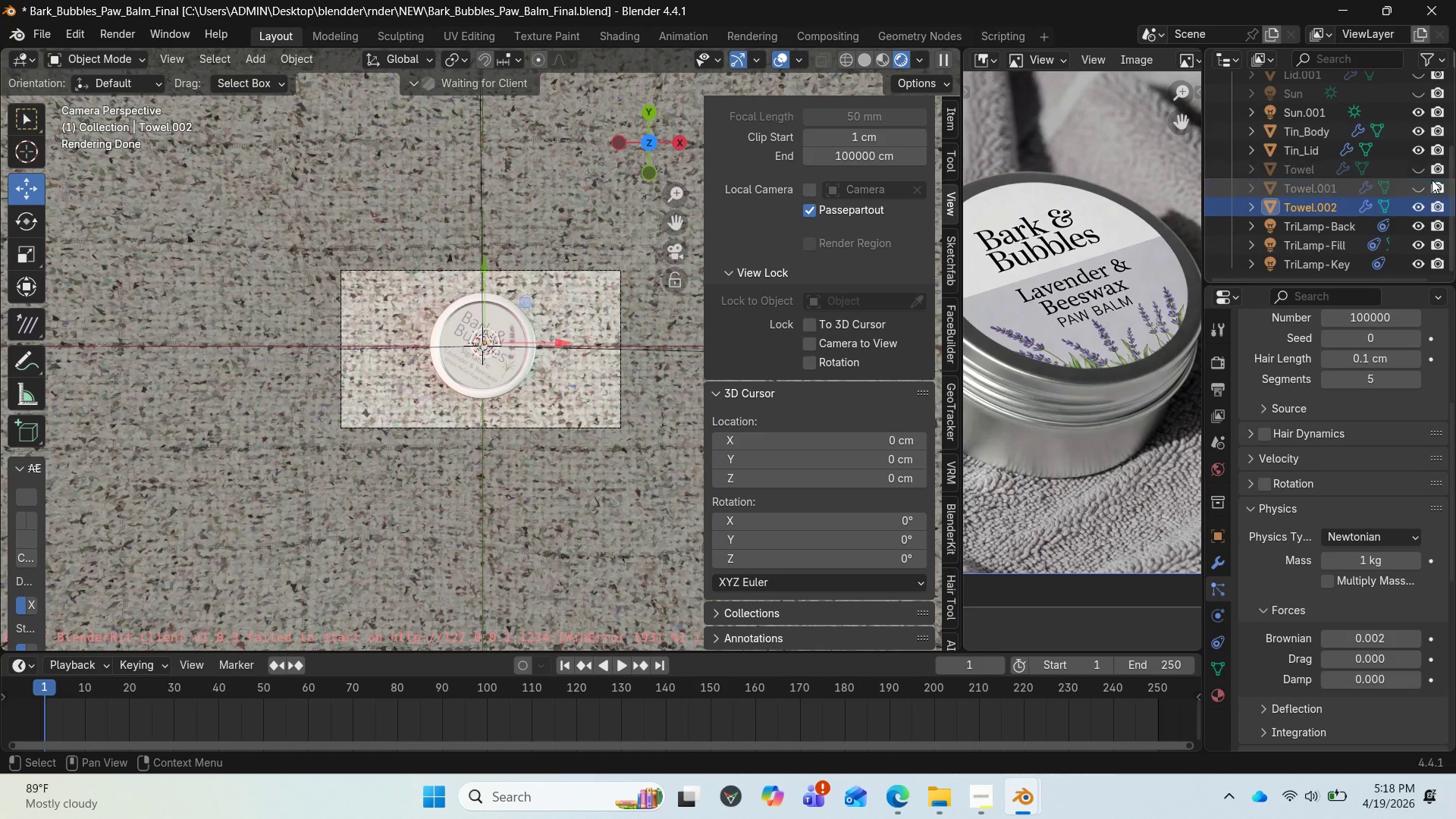 
left_click([1432, 186])
 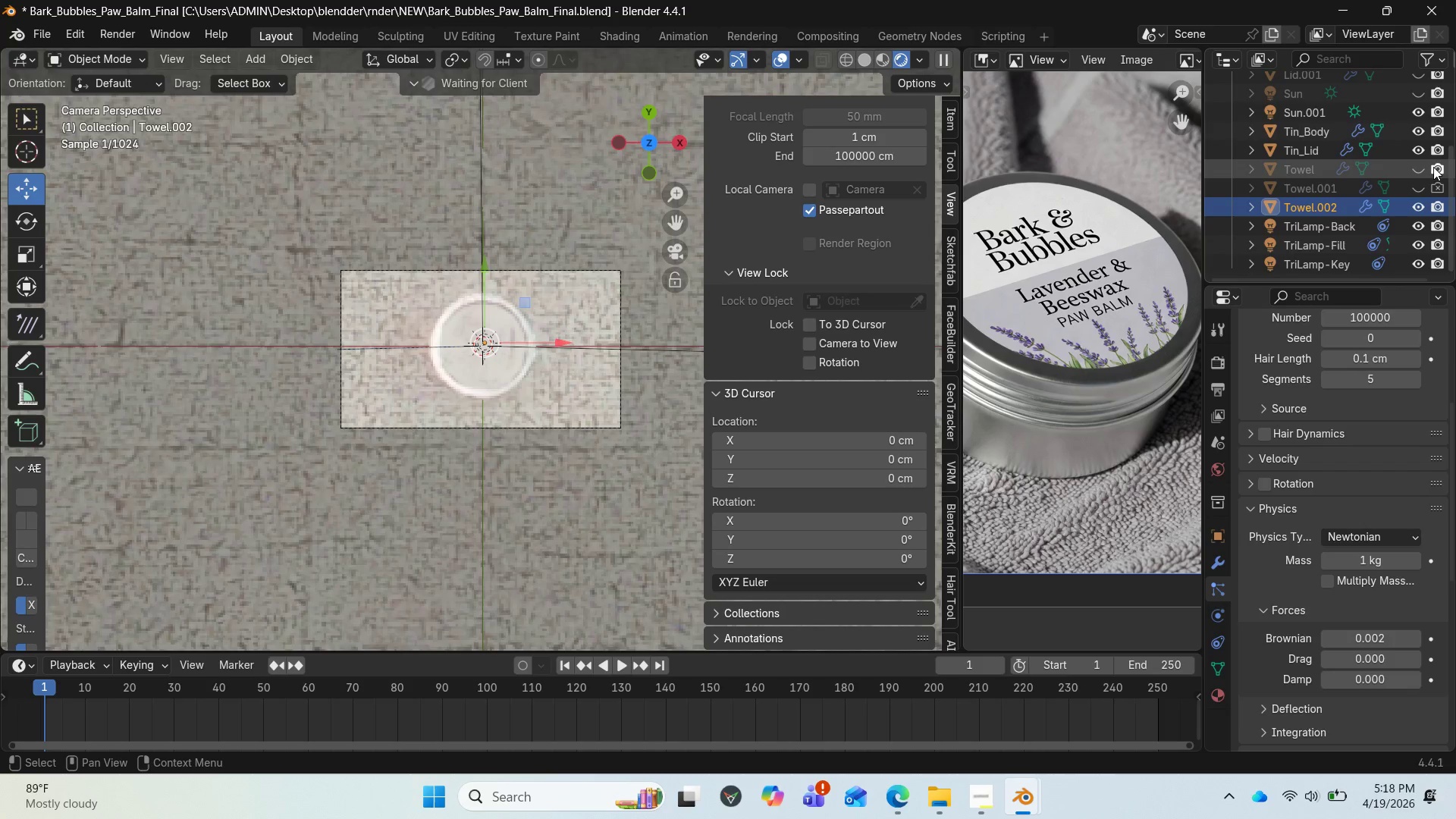 
left_click([1433, 167])
 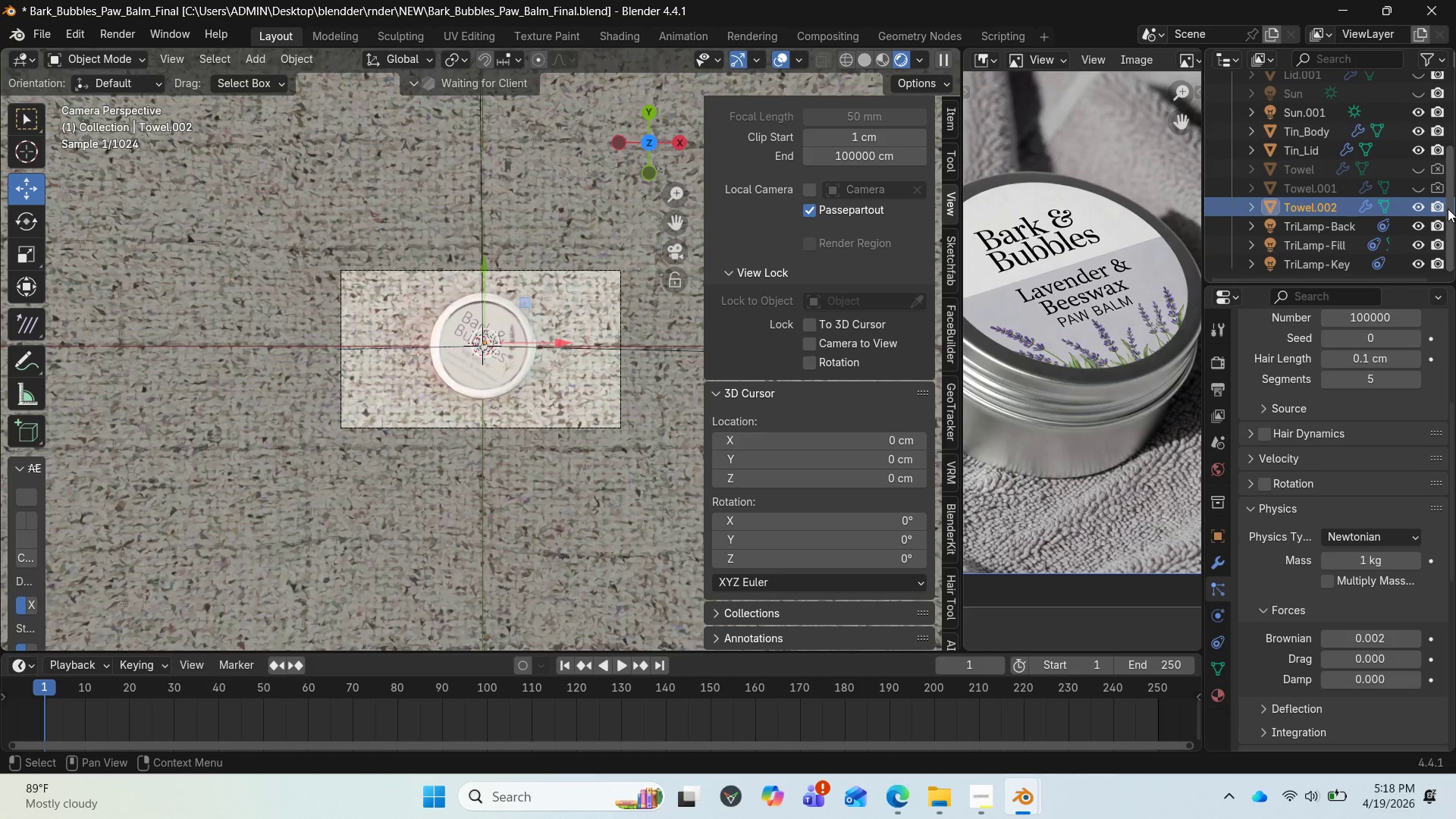 
scroll: coordinate [1447, 209], scroll_direction: up, amount: 1.0
 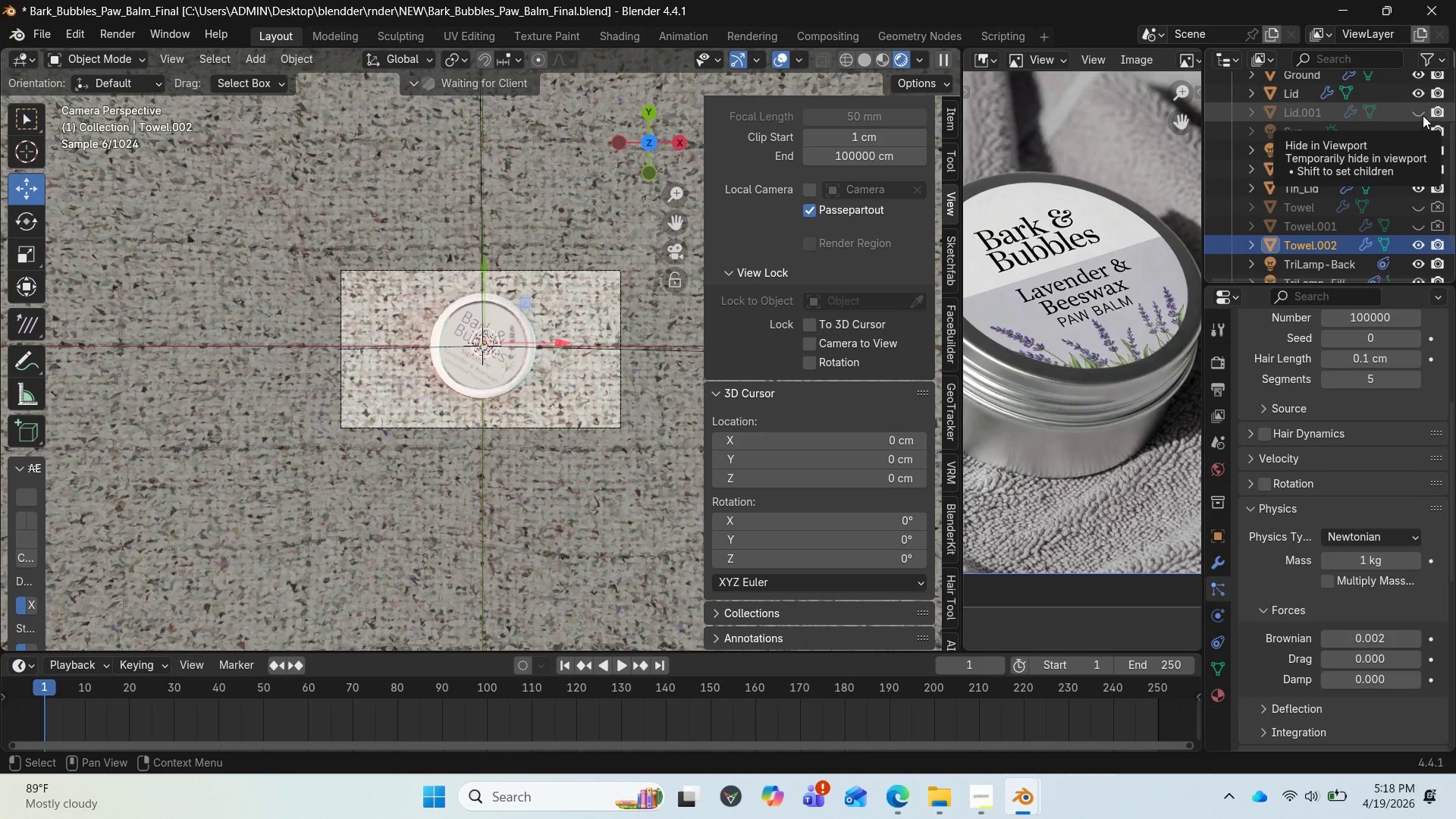 
left_click([1436, 111])
 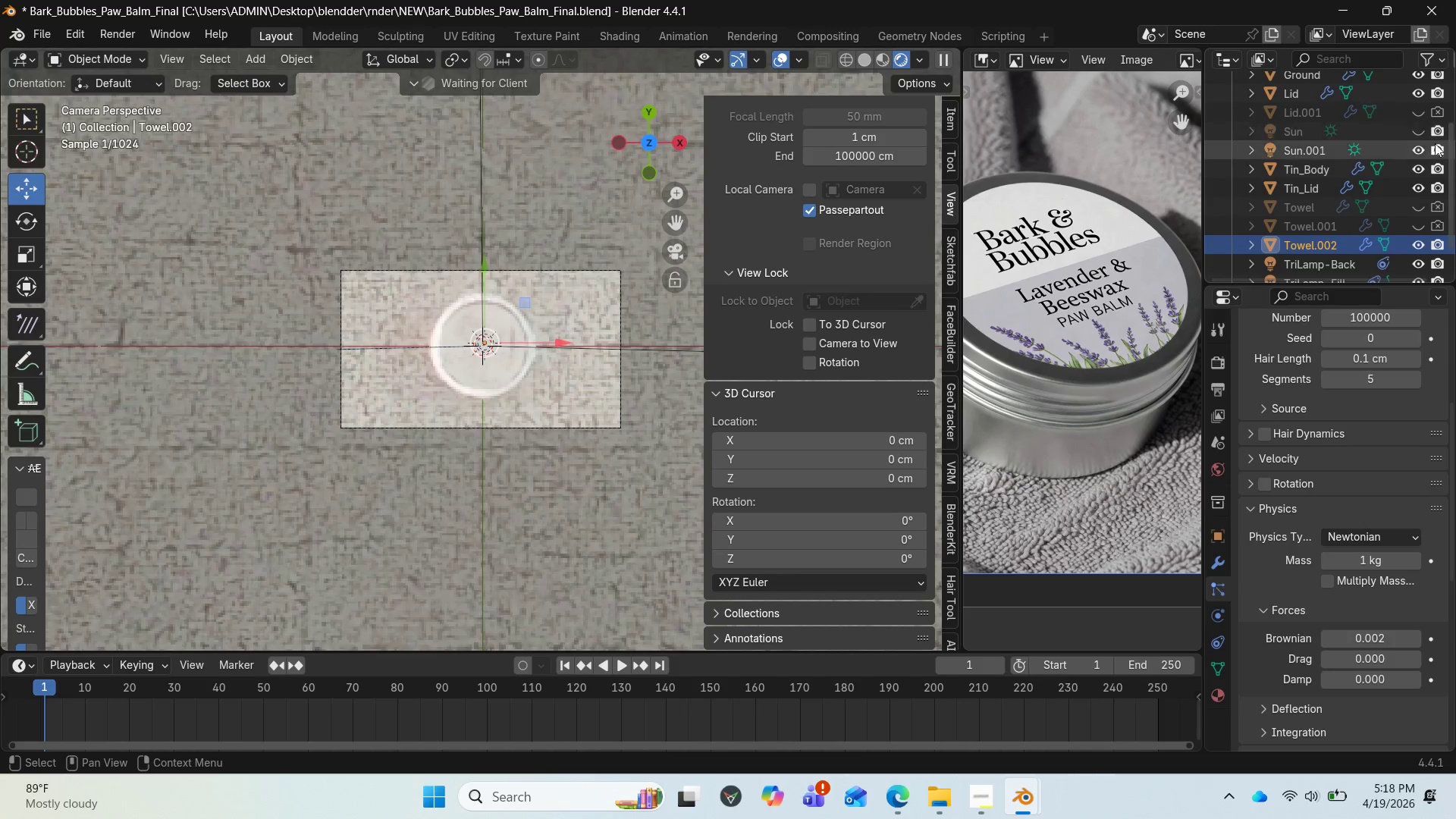 
scroll: coordinate [1434, 151], scroll_direction: none, amount: 0.0
 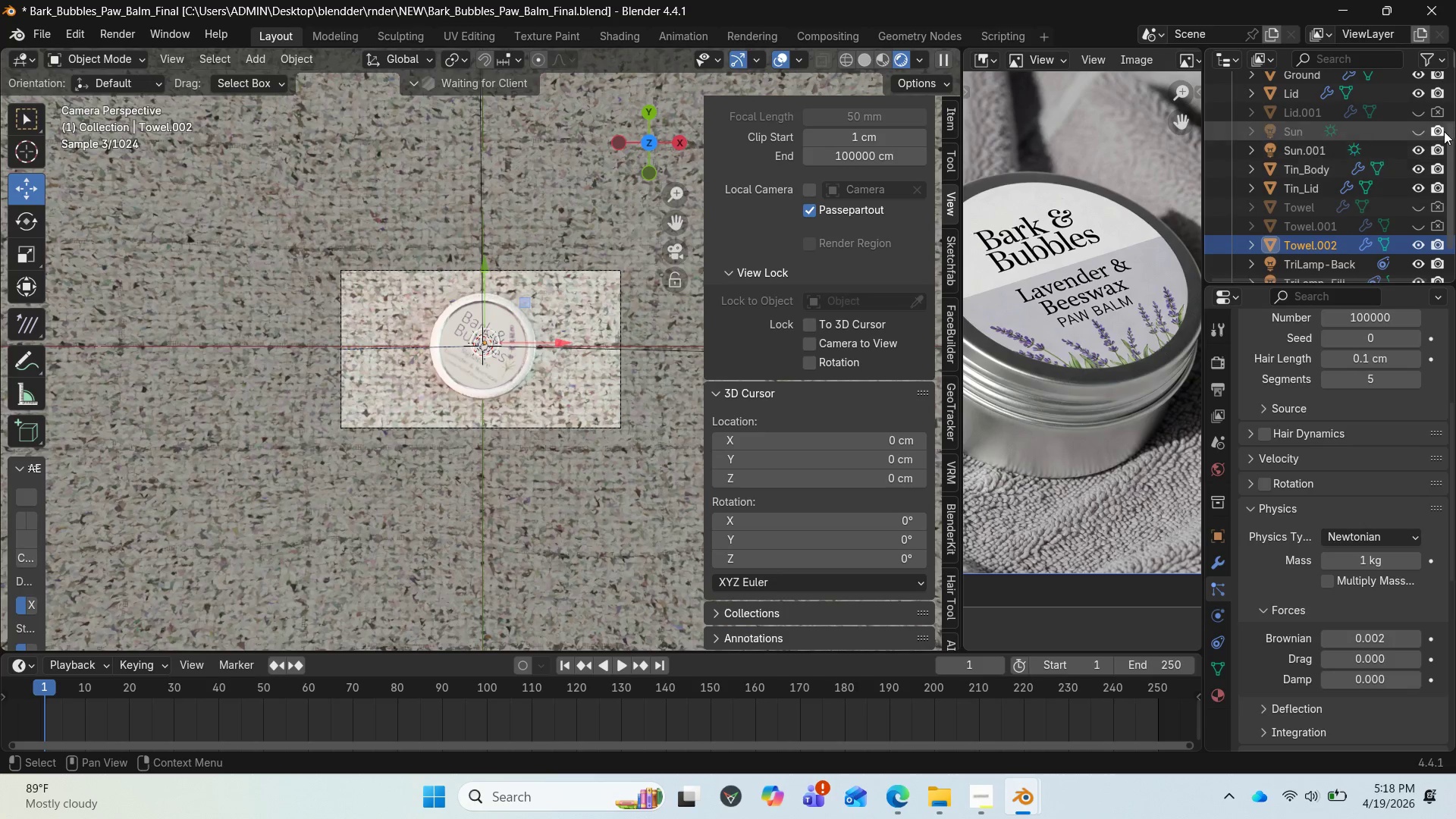 
left_click([1439, 130])
 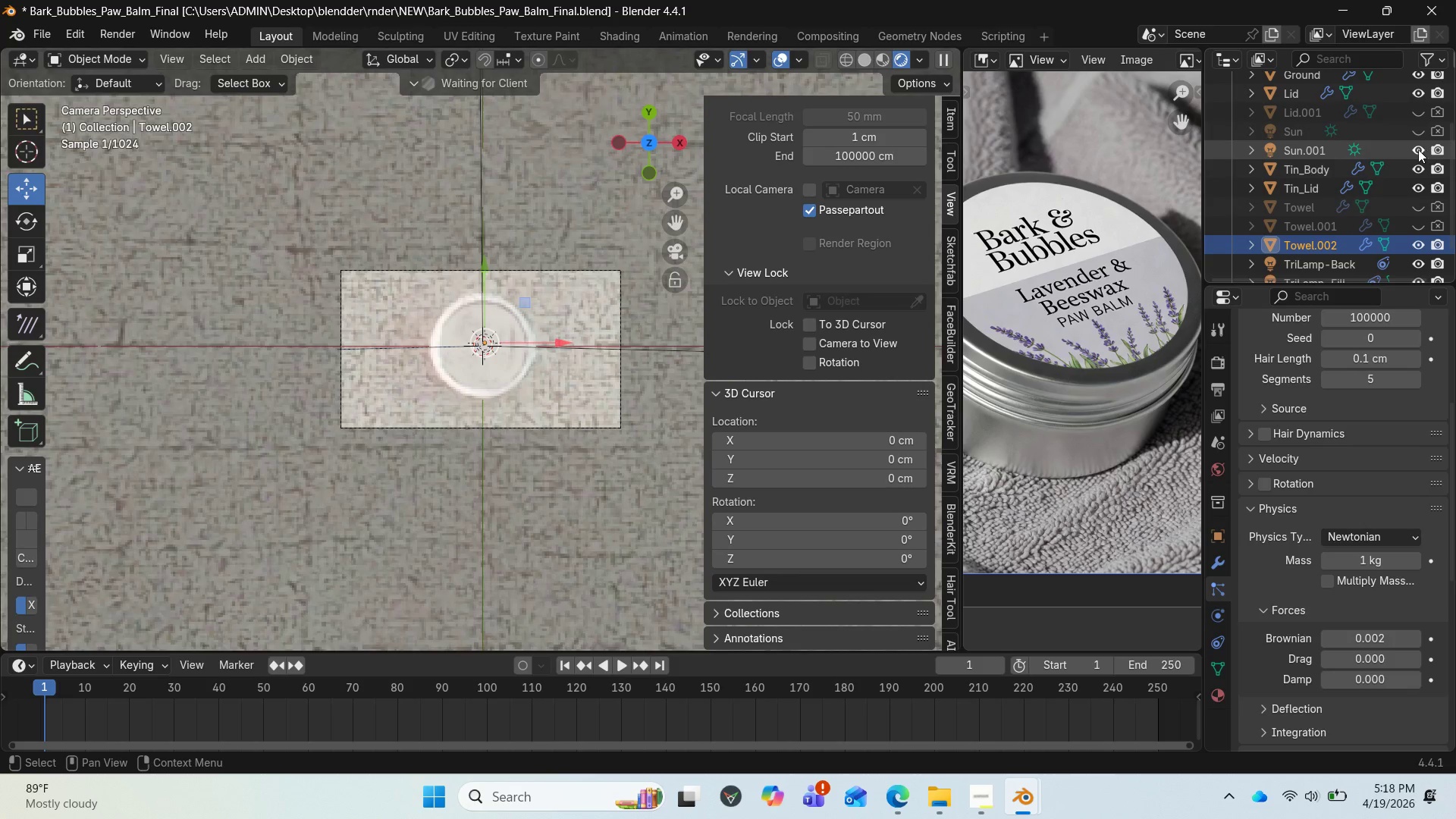 
scroll: coordinate [1432, 156], scroll_direction: up, amount: 2.0
 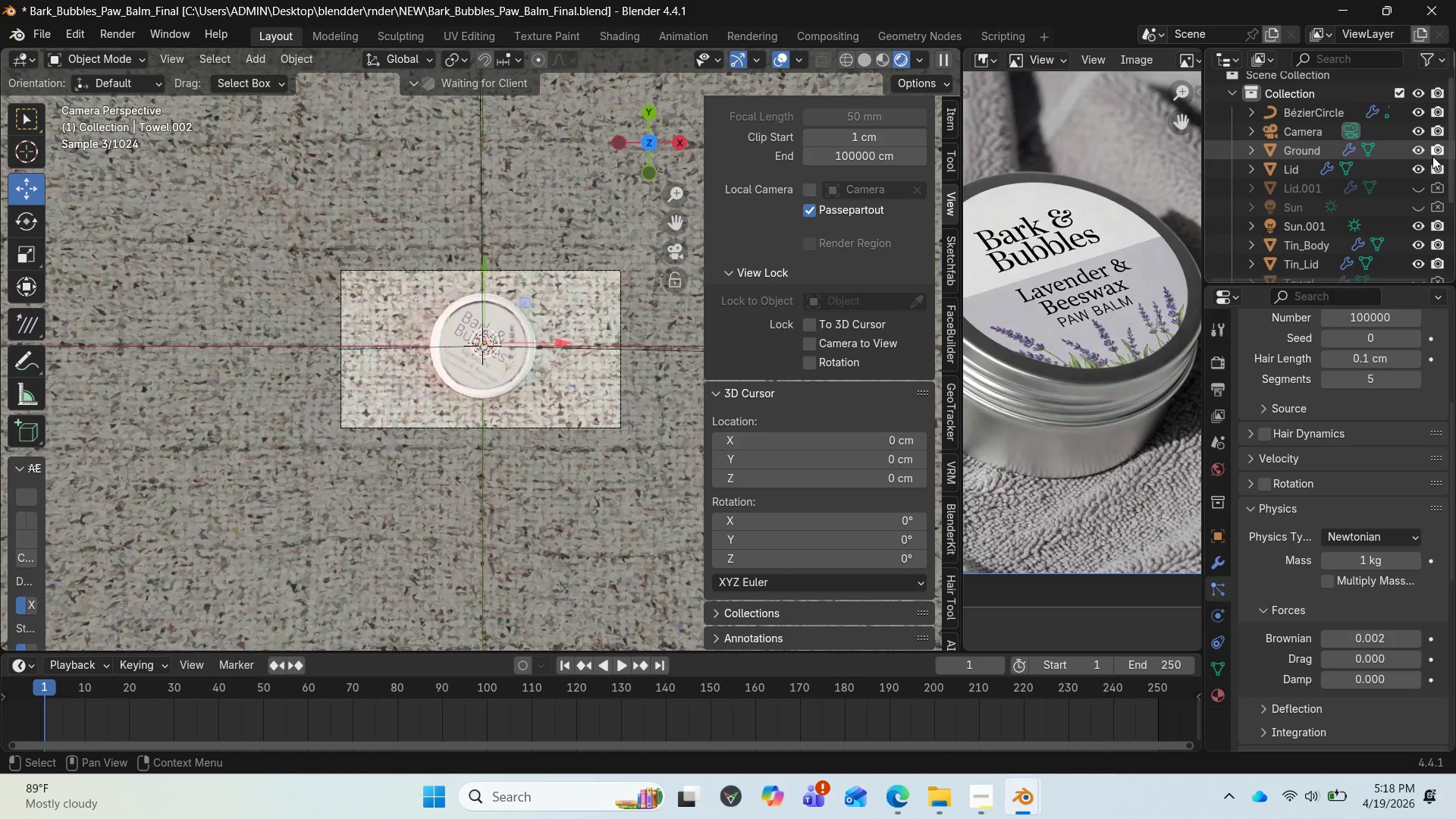 
scroll: coordinate [1432, 159], scroll_direction: down, amount: 6.0
 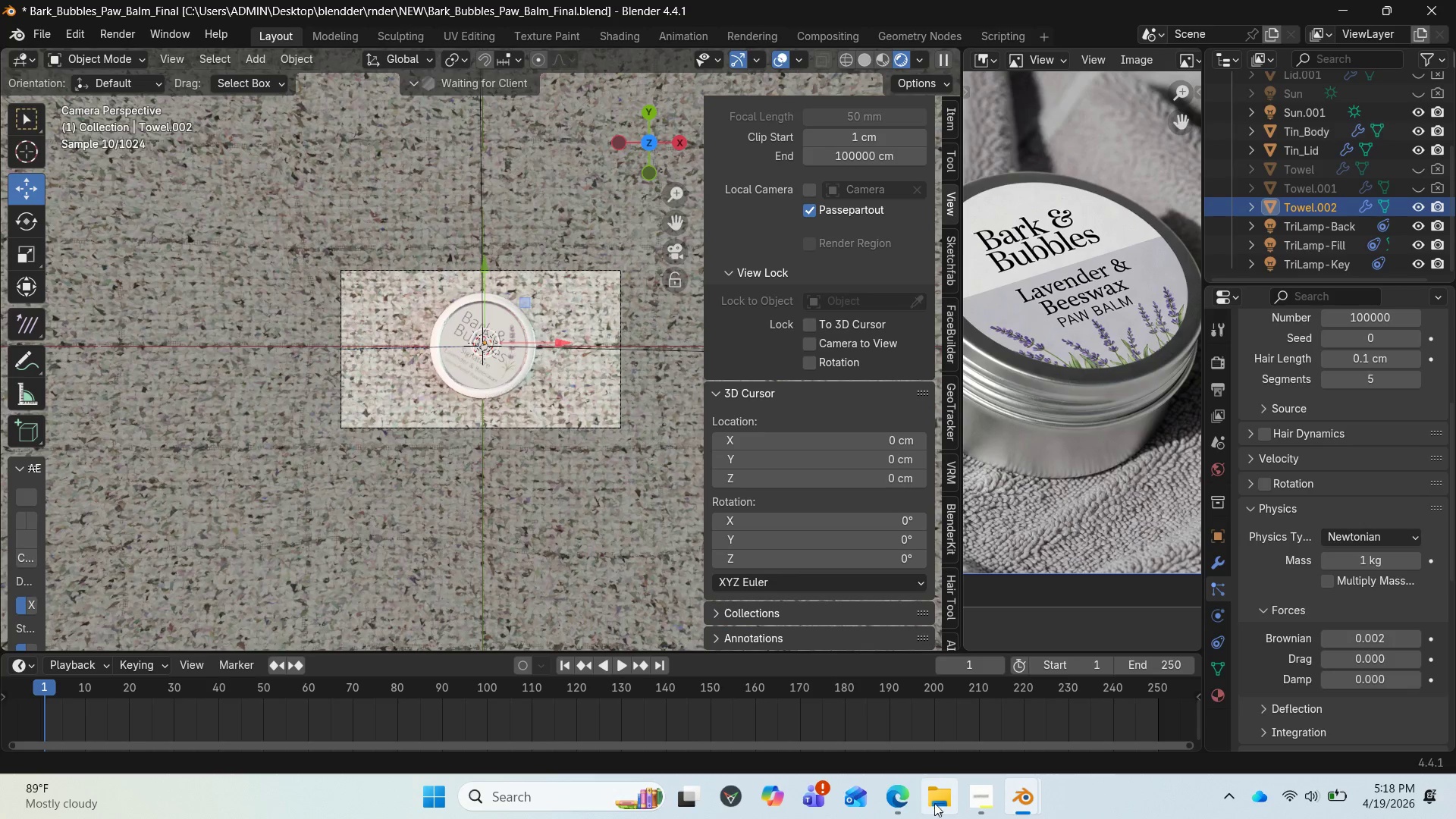 
wait(5.87)
 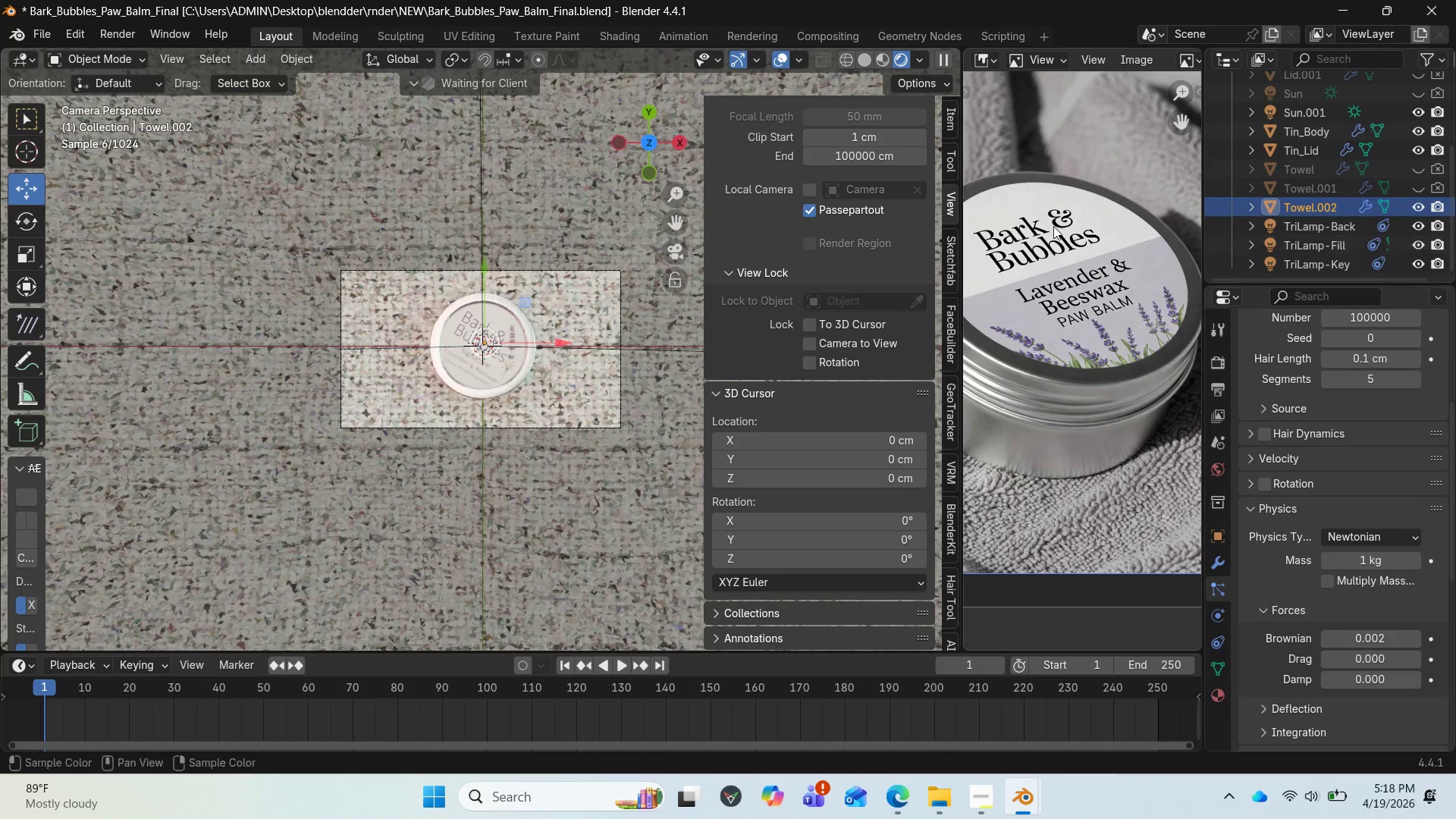 
left_click([1111, 711])
 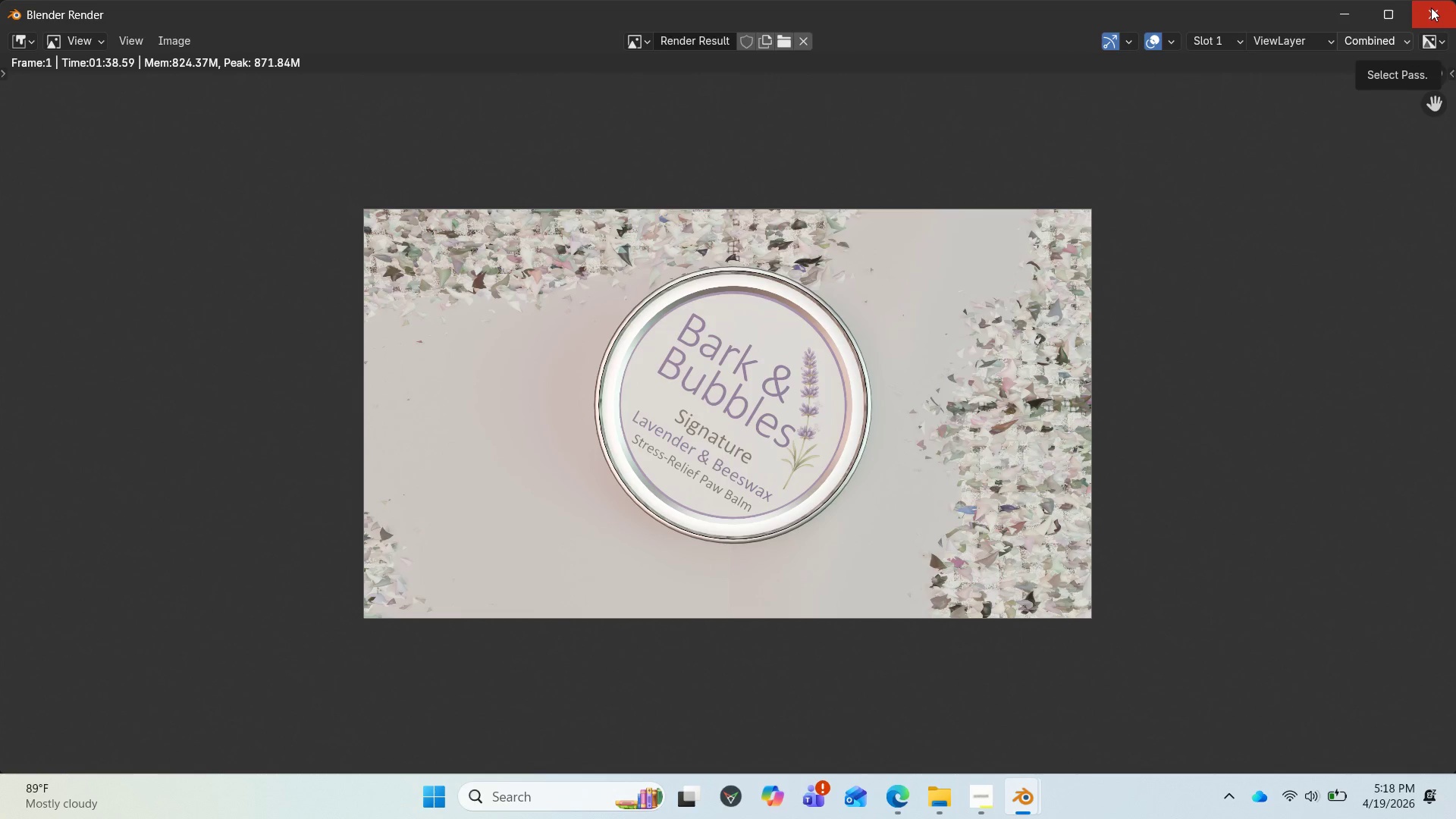 
left_click([1431, 8])
 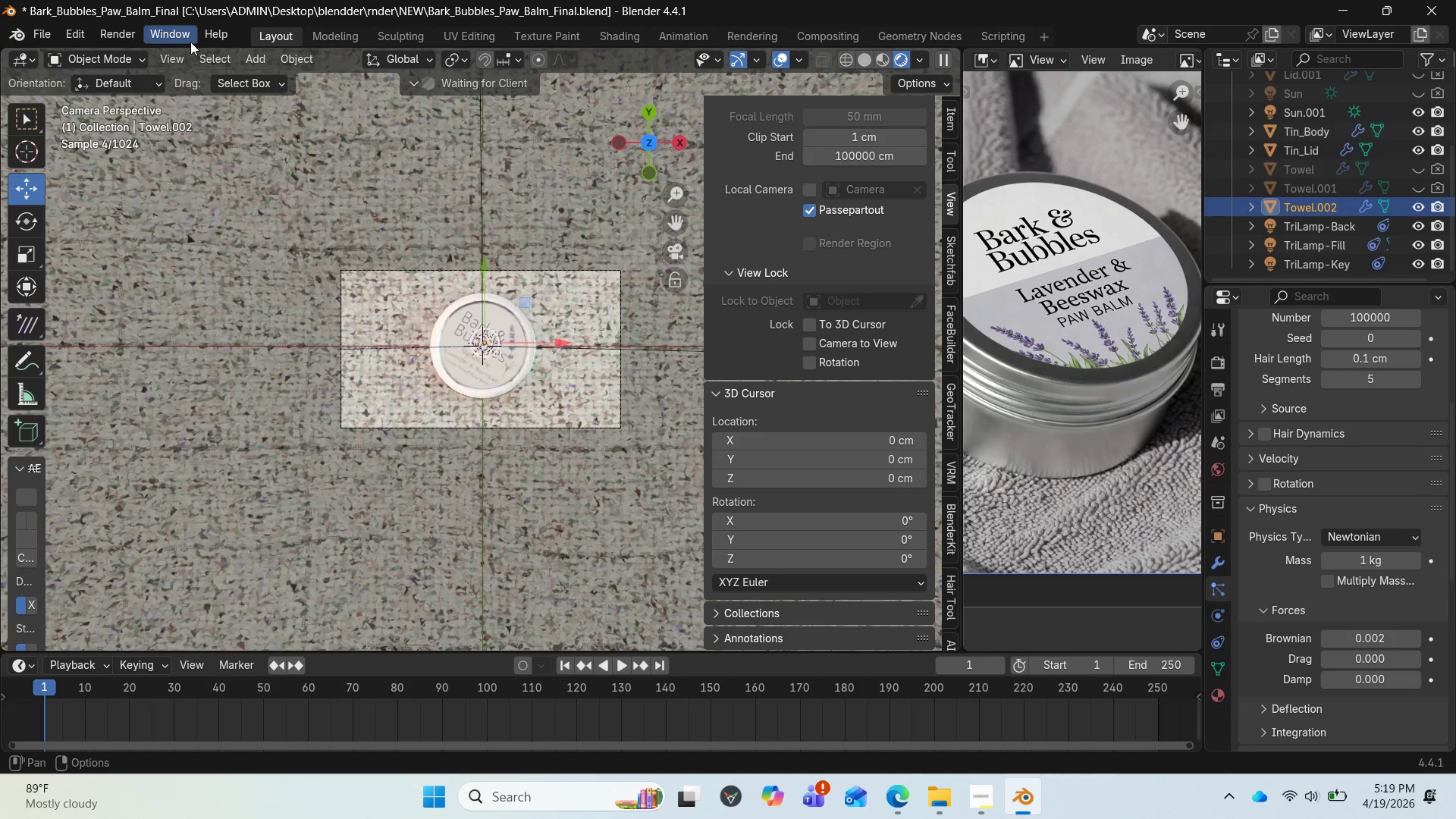 
wait(5.36)
 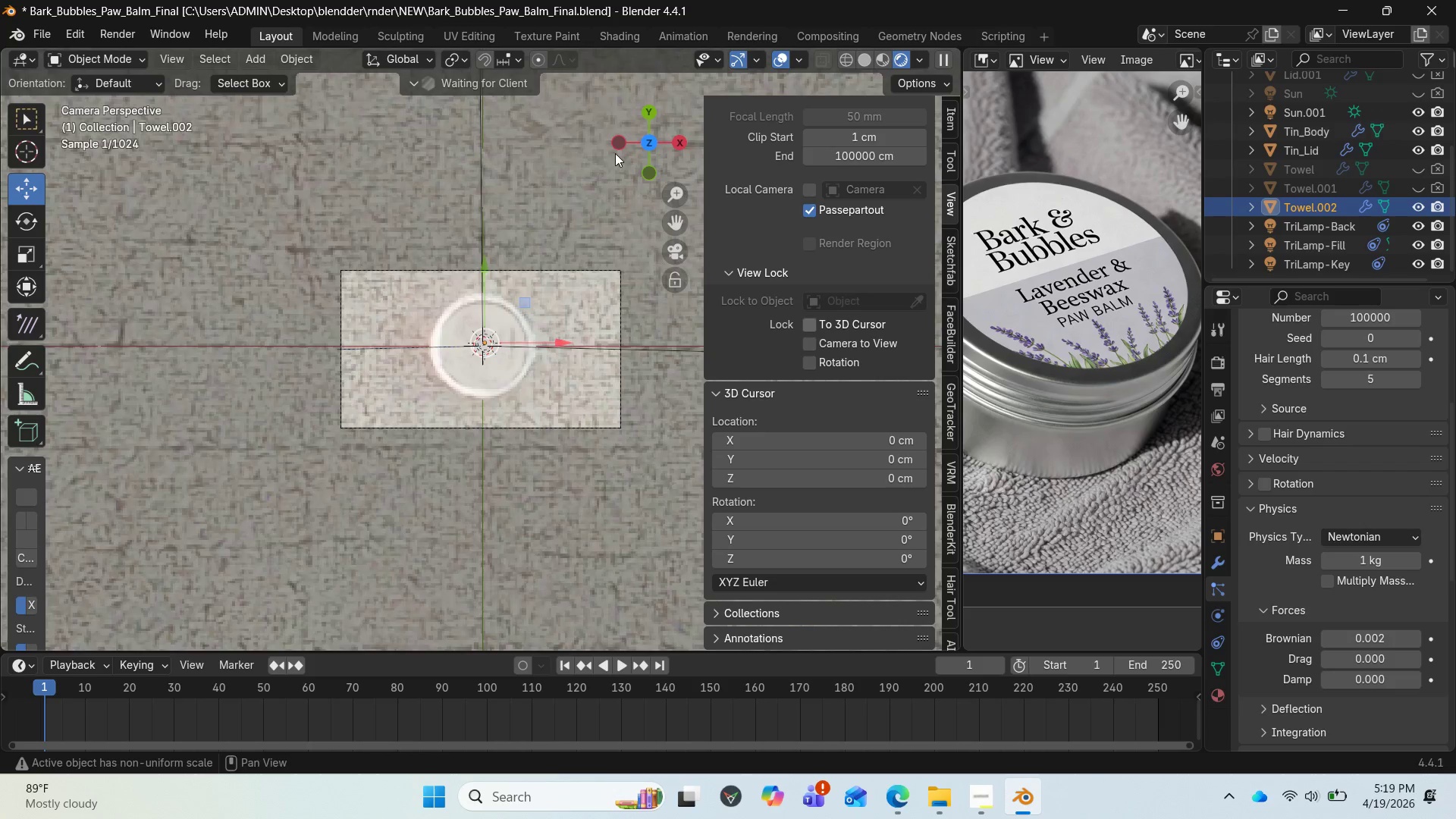 
left_click([116, 35])
 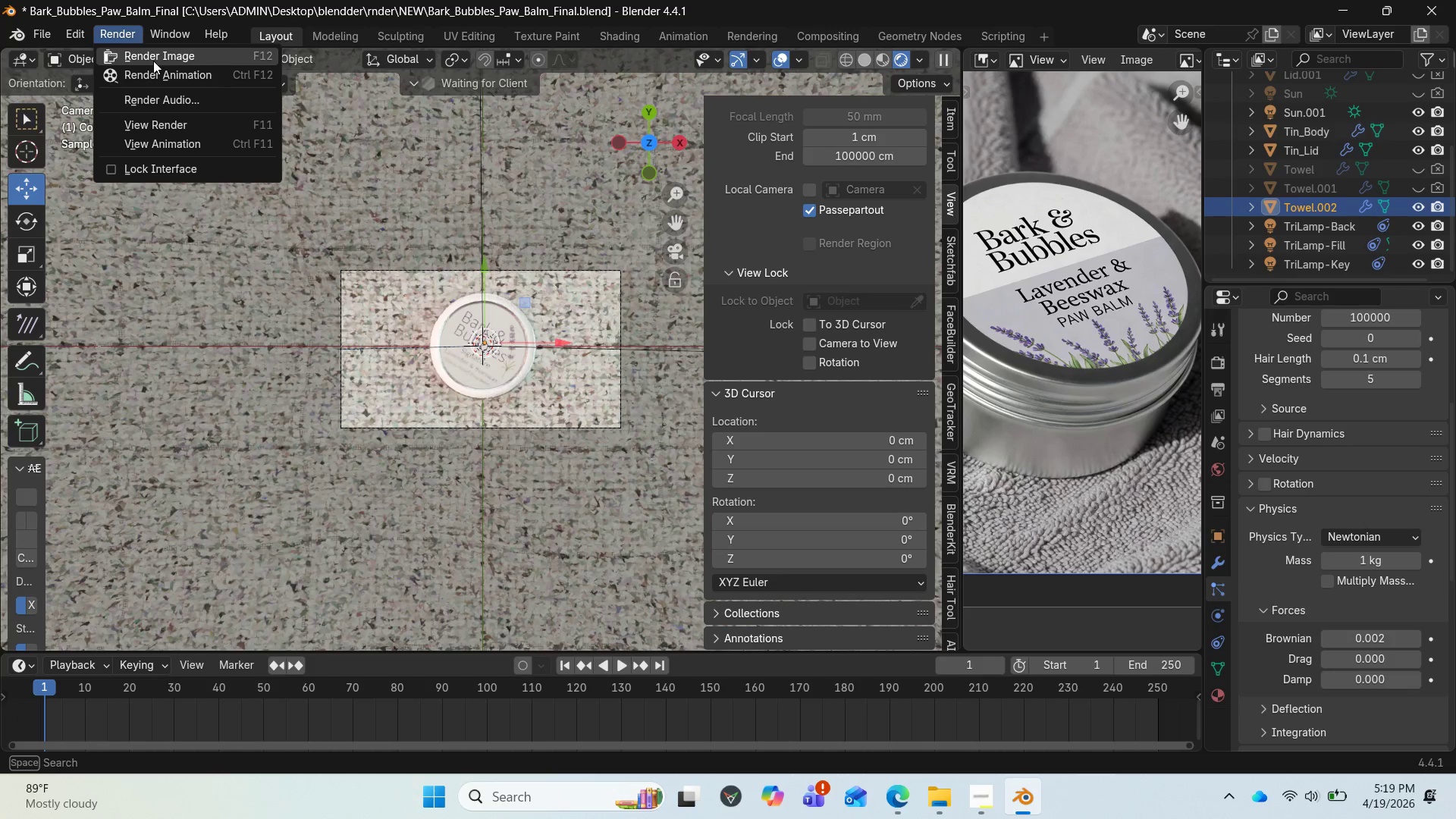 
left_click([153, 61])
 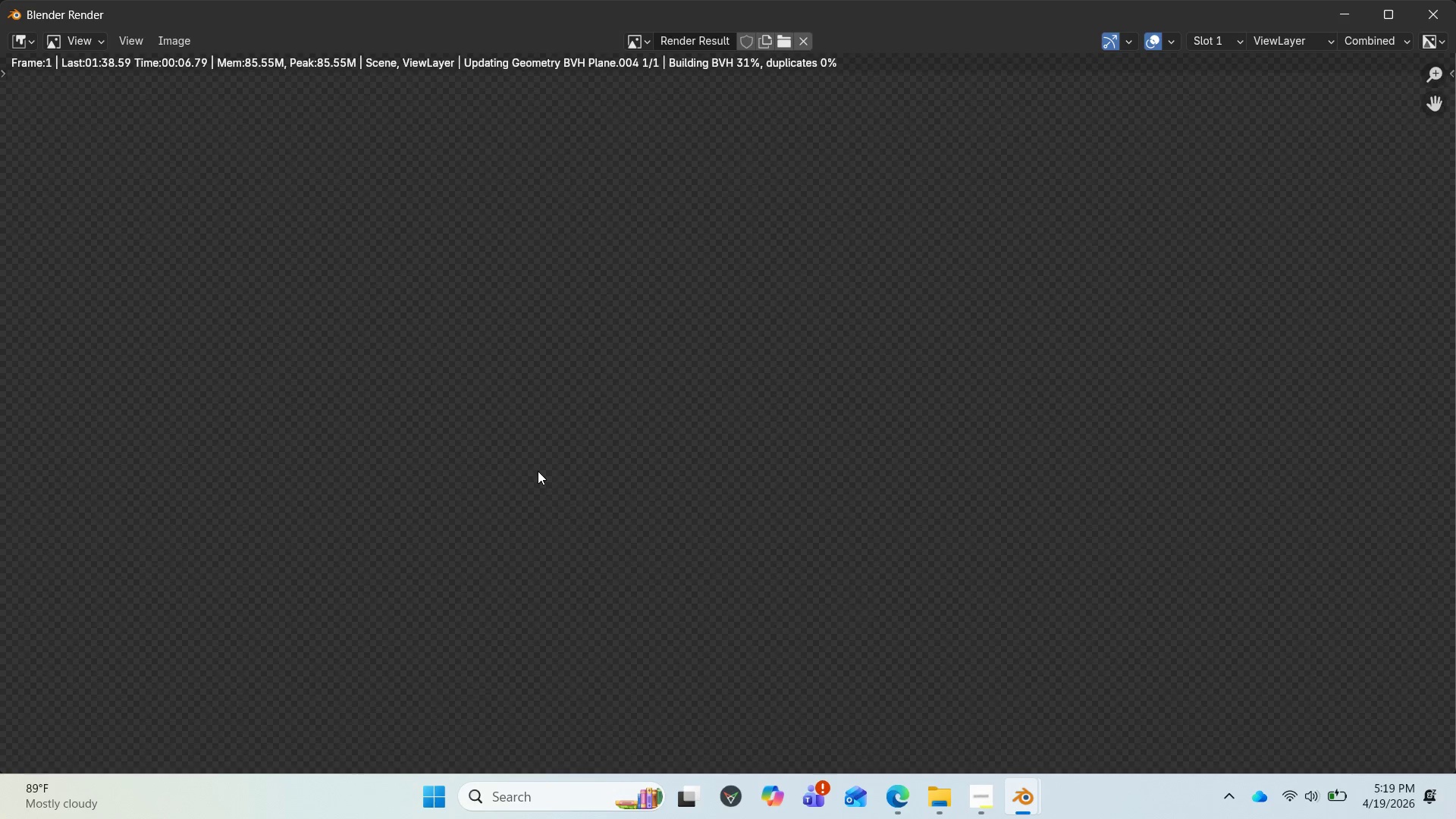 
wait(12.55)
 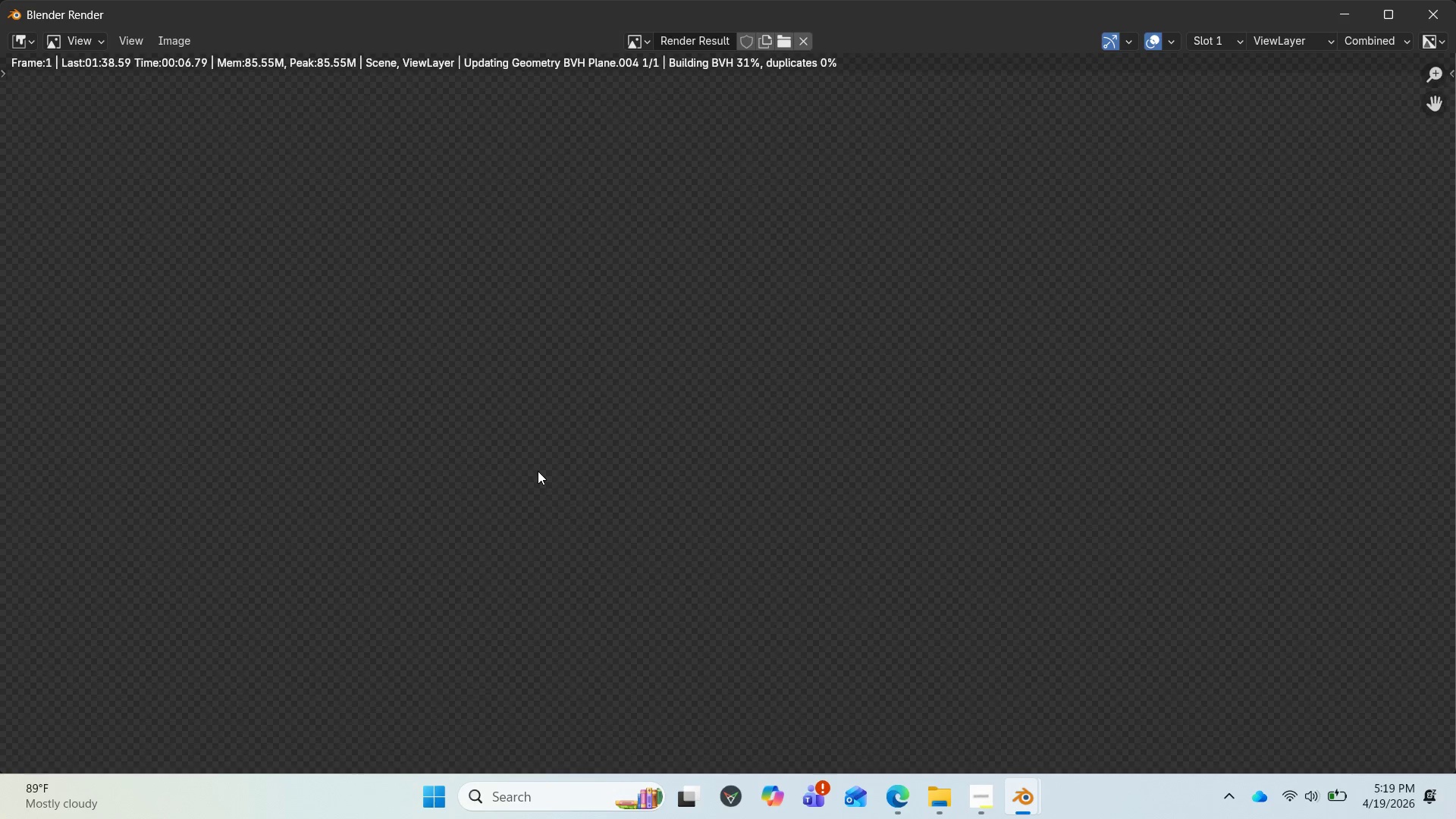 
scroll: coordinate [566, 520], scroll_direction: down, amount: 2.0
 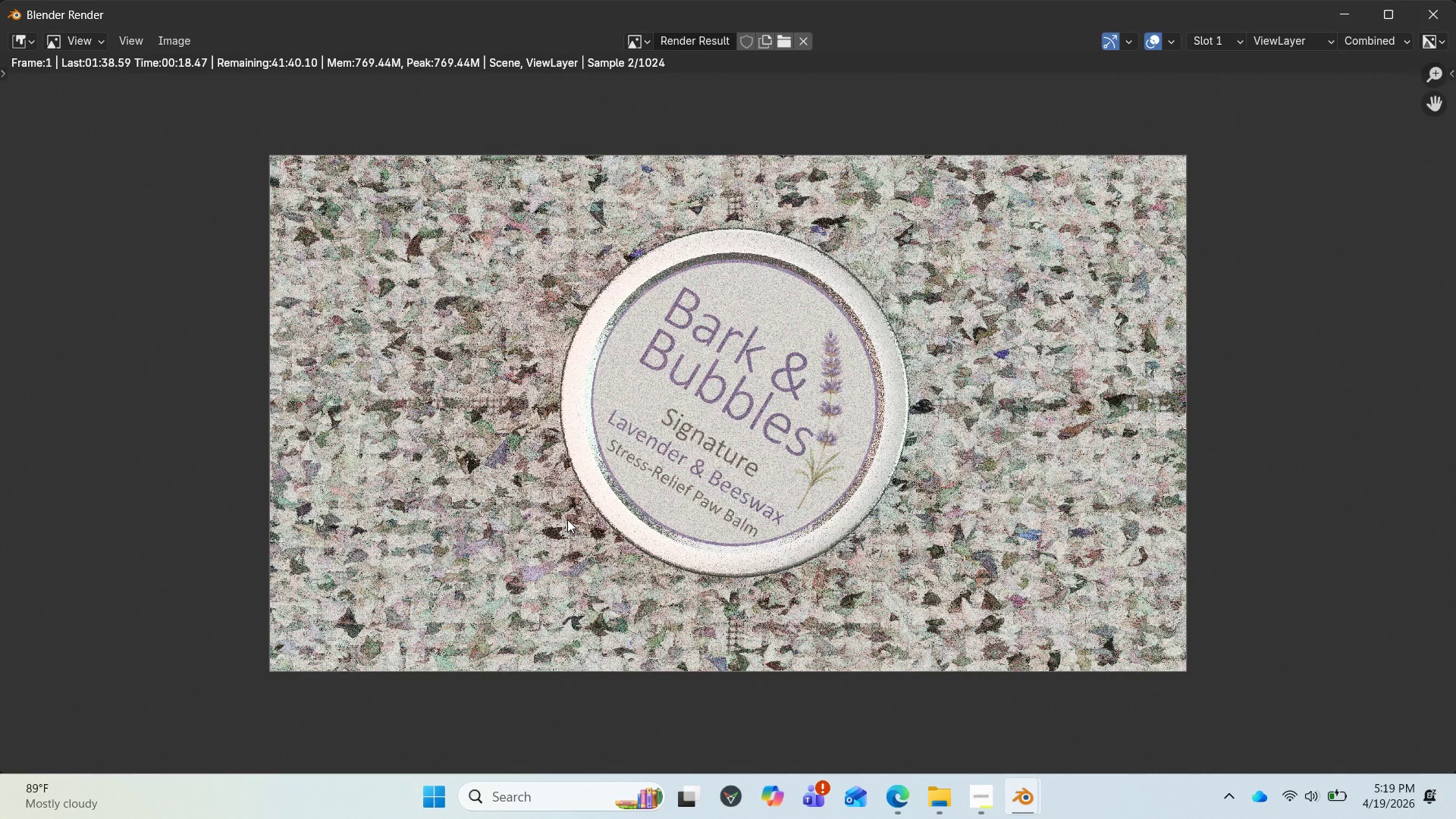 
wait(11.45)
 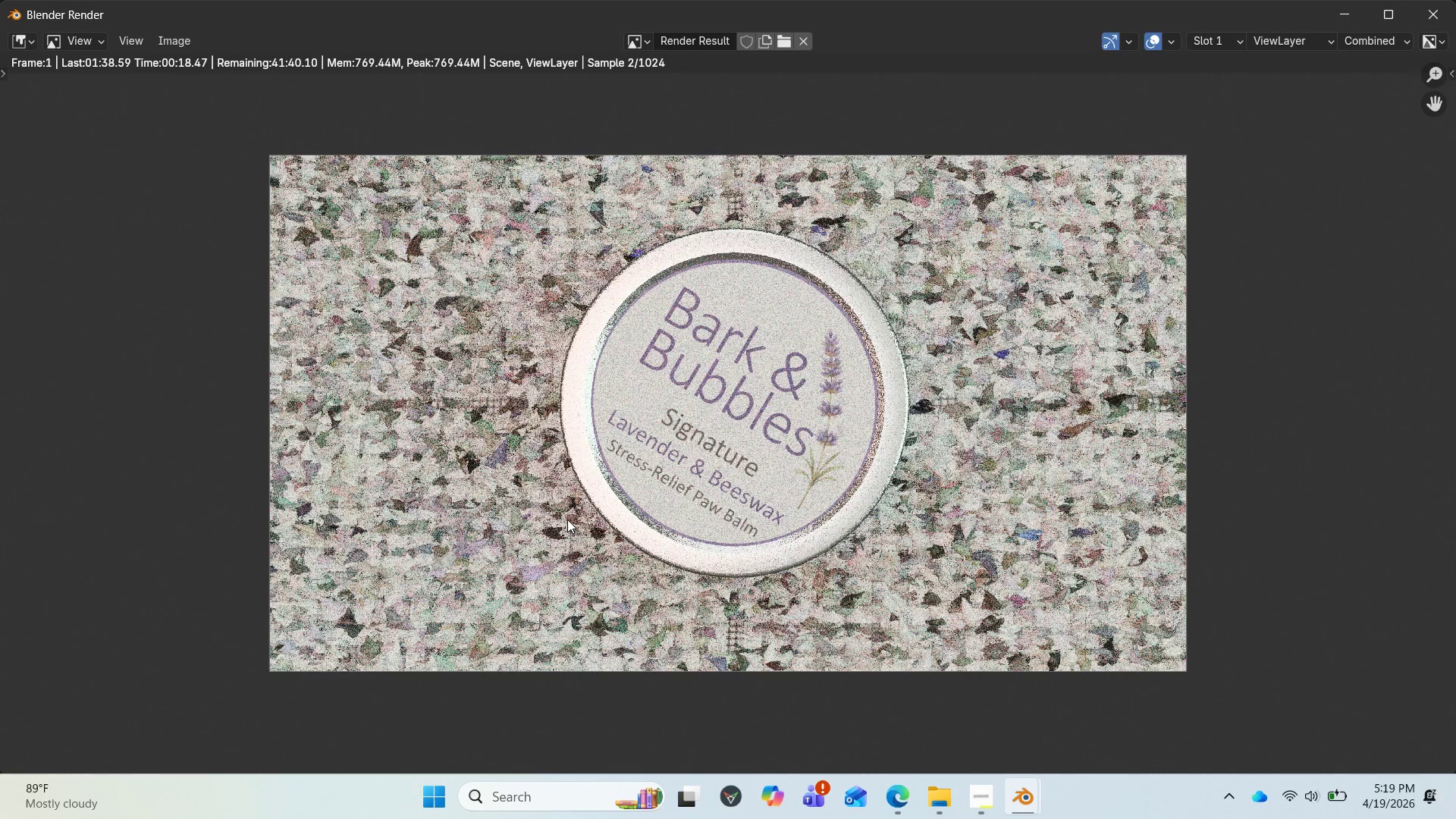 
scroll: coordinate [566, 515], scroll_direction: up, amount: 2.0
 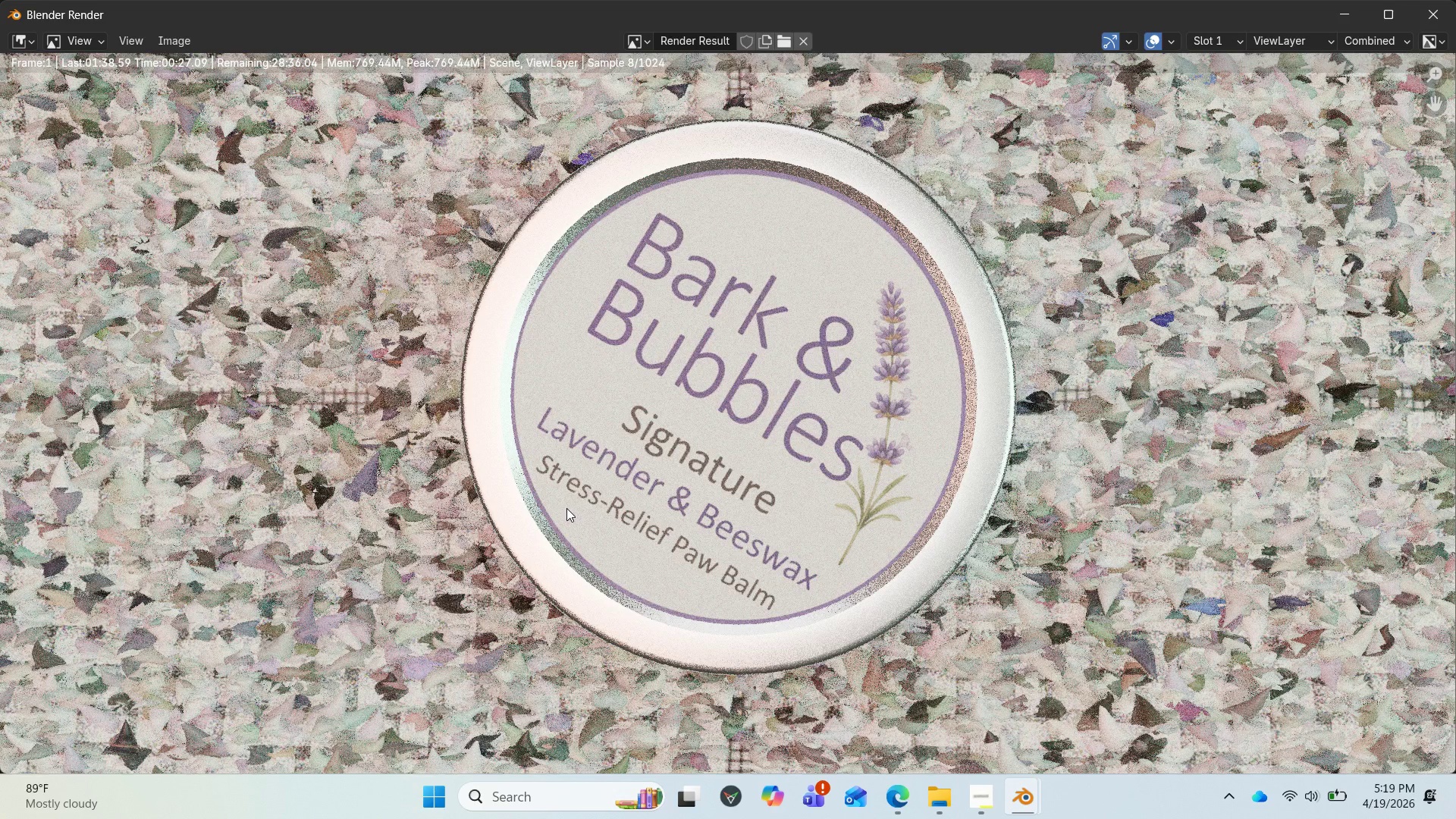 
wait(7.2)
 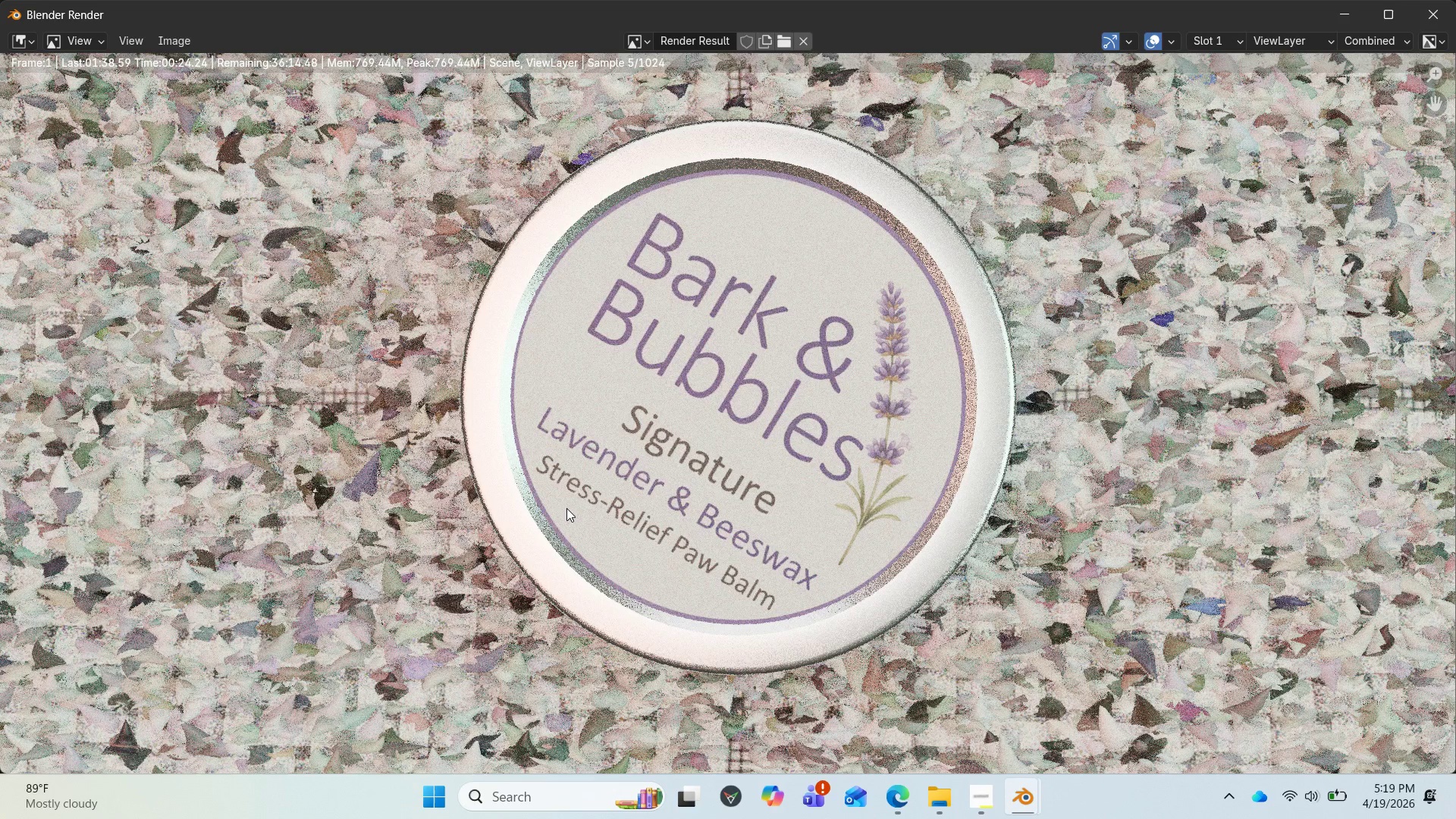 
scroll: coordinate [566, 508], scroll_direction: down, amount: 1.0
 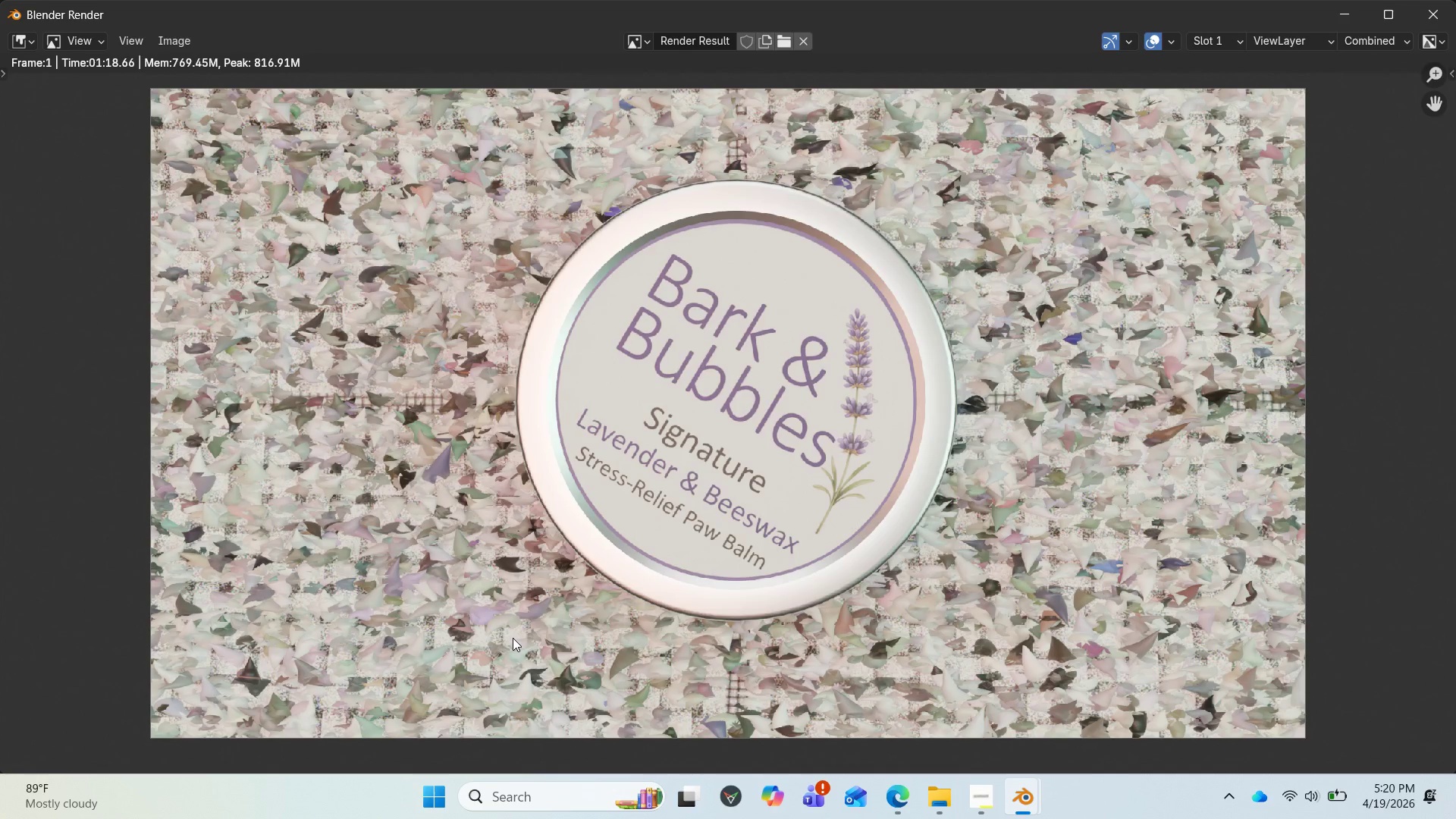 
wait(52.29)
 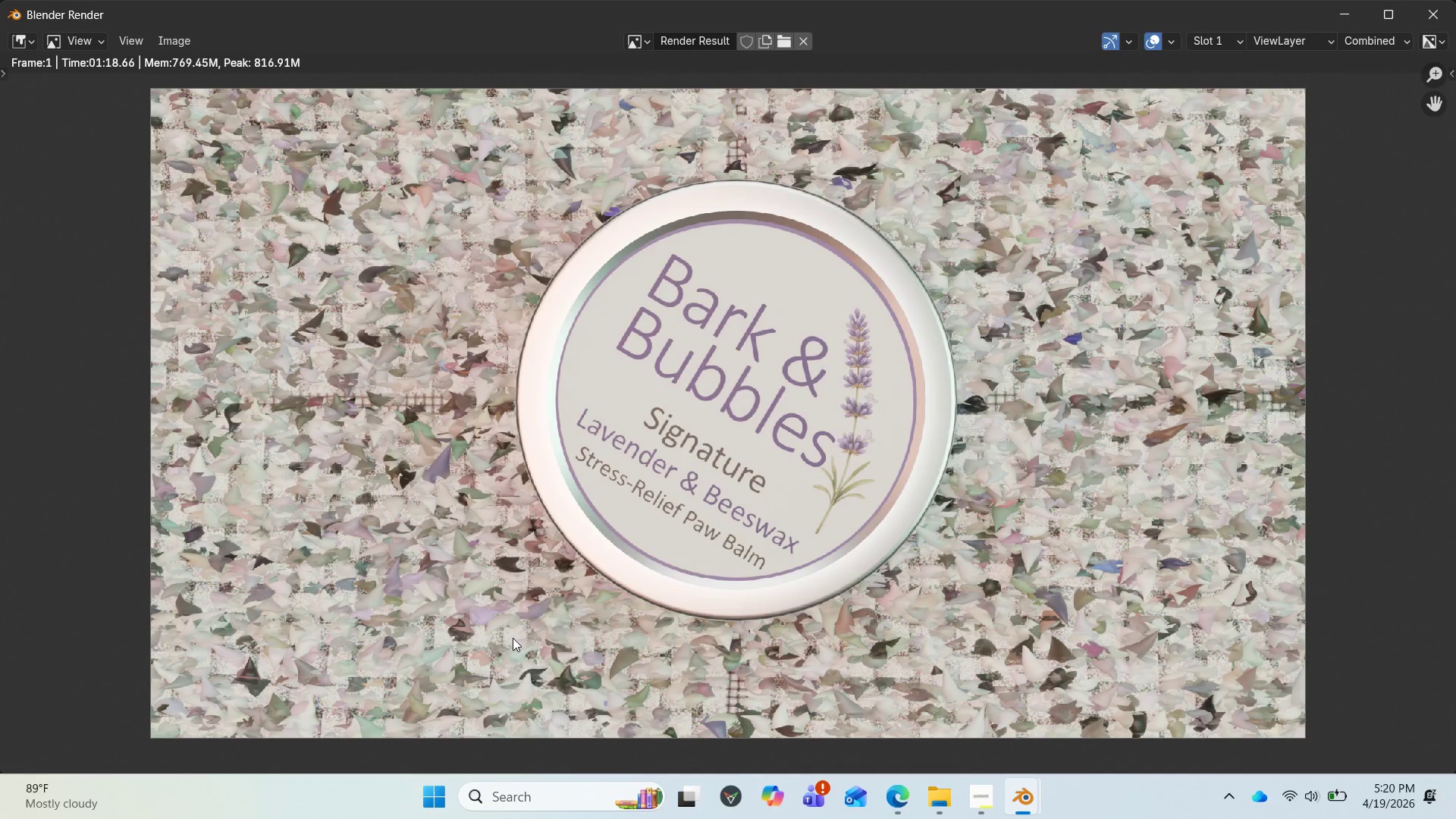 
scroll: coordinate [418, 639], scroll_direction: up, amount: 3.0
 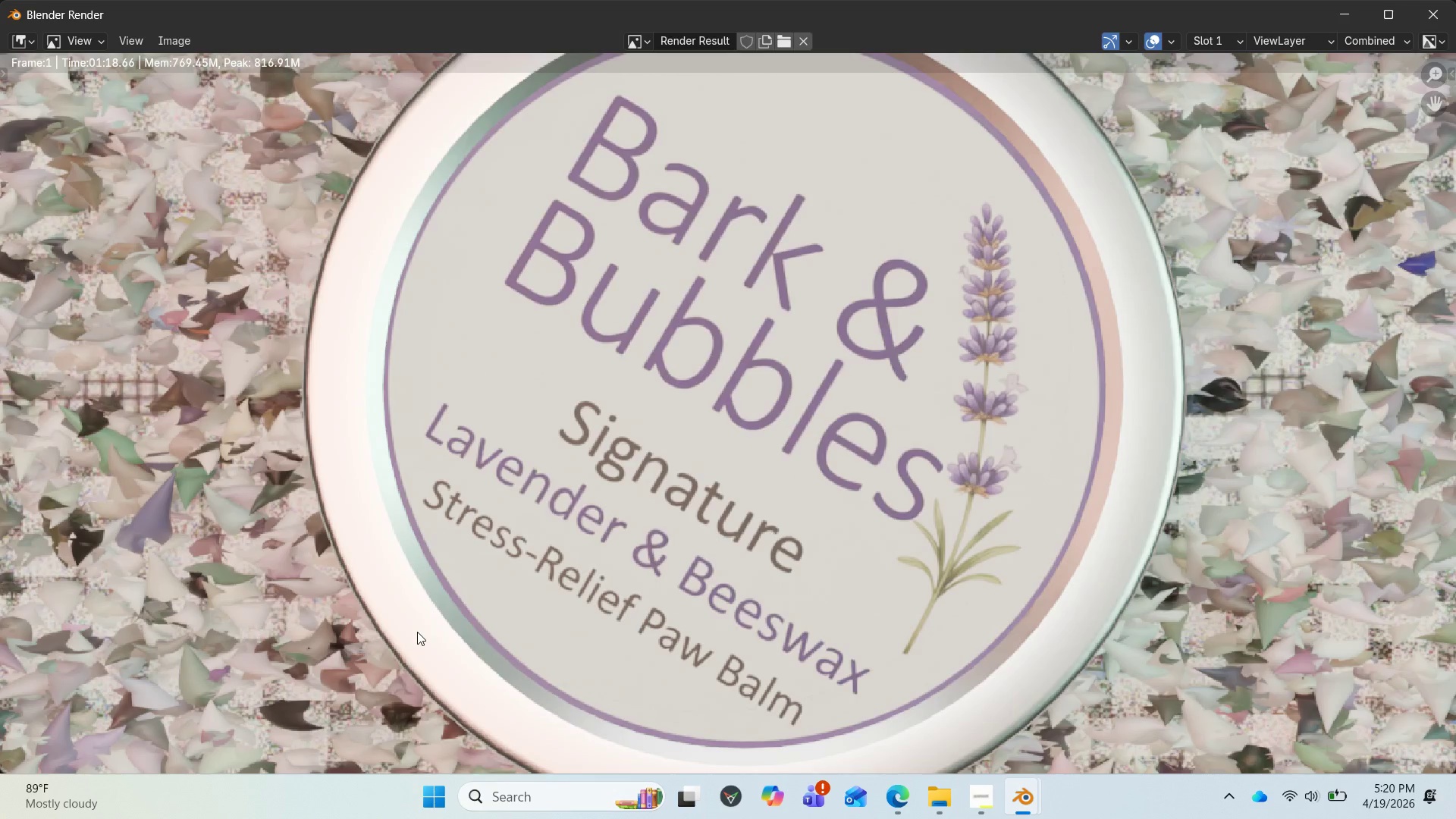 
scroll: coordinate [417, 632], scroll_direction: down, amount: 3.0
 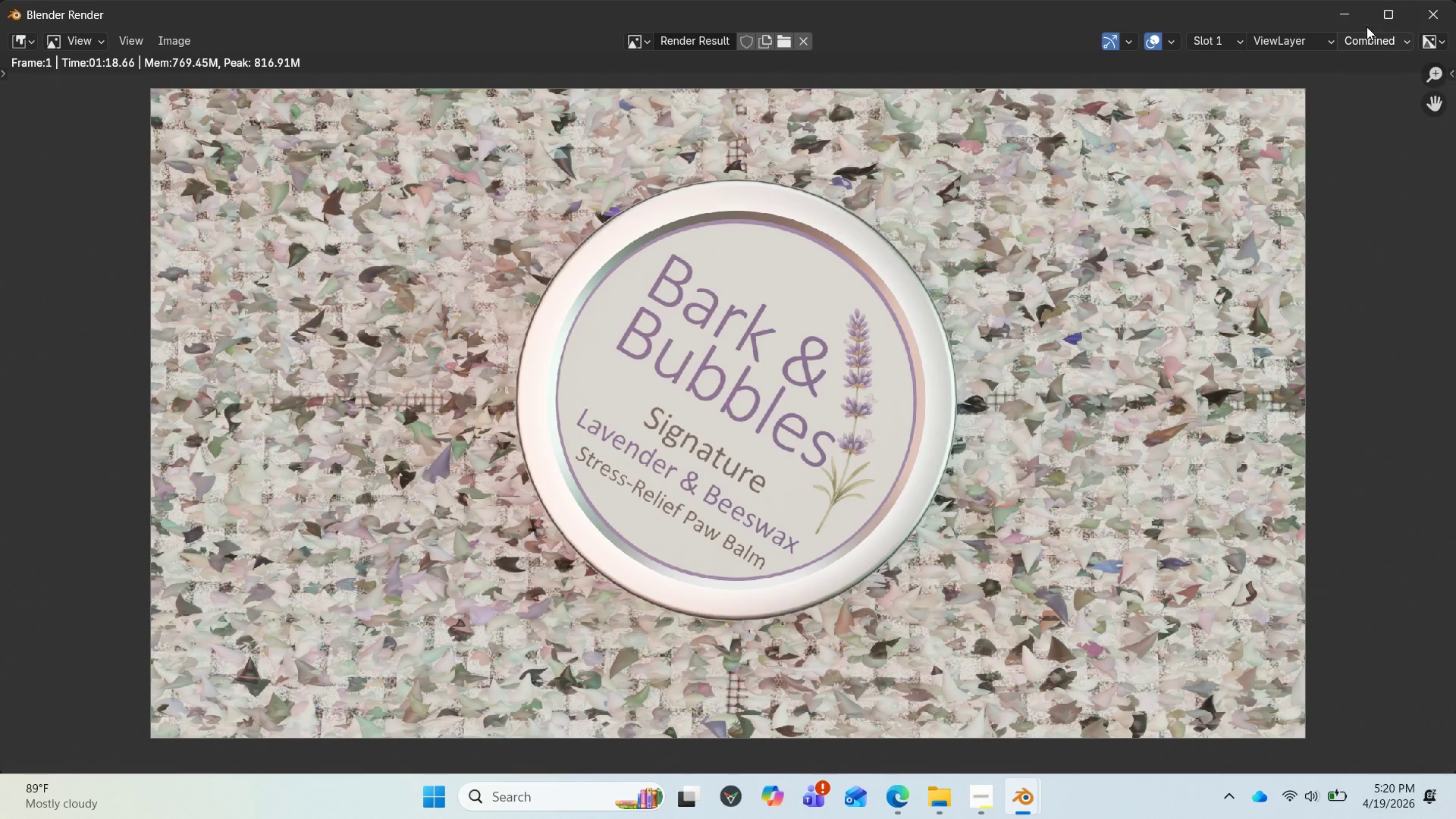 
left_click([1350, 18])
 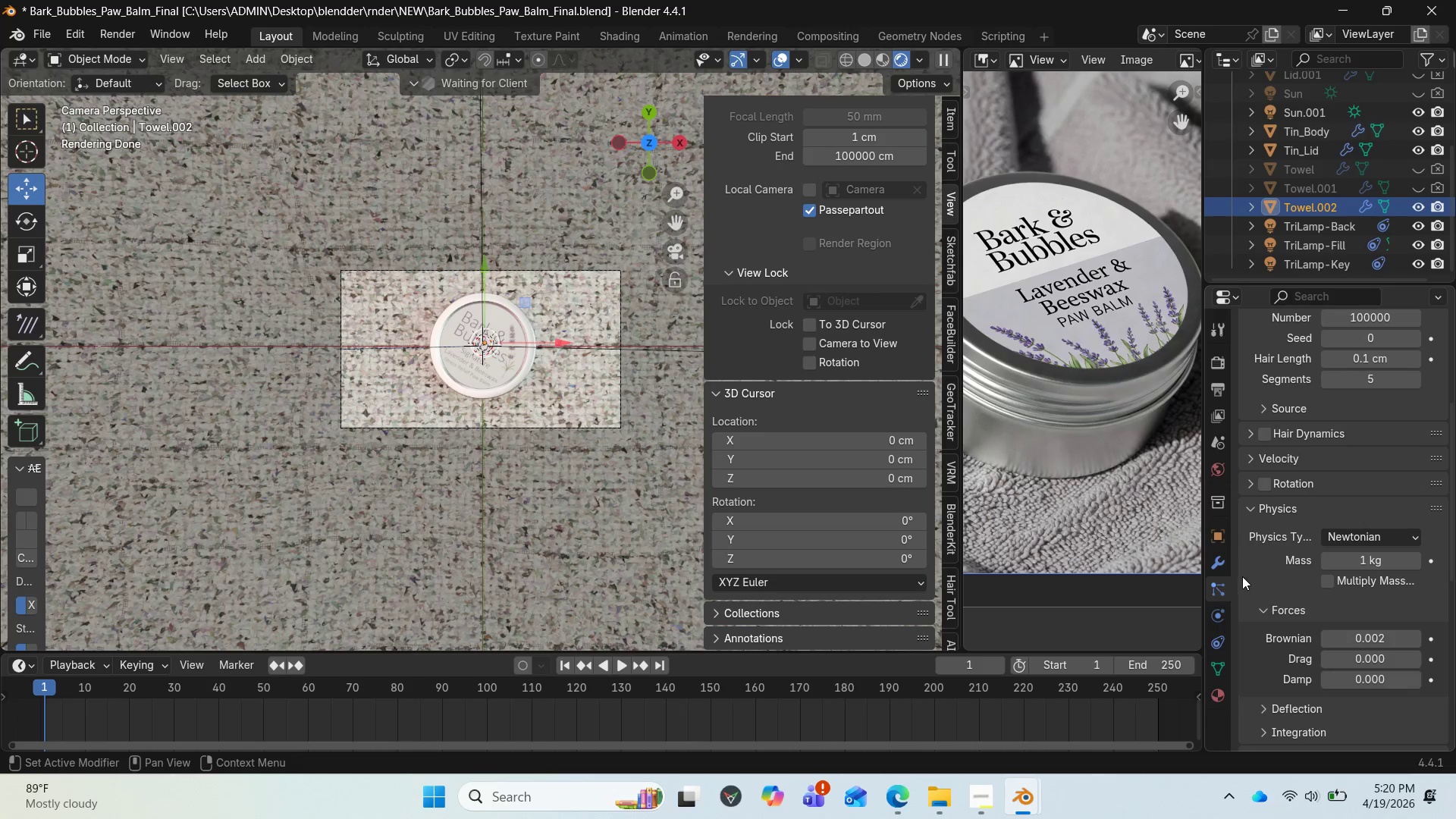 
left_click([1216, 573])
 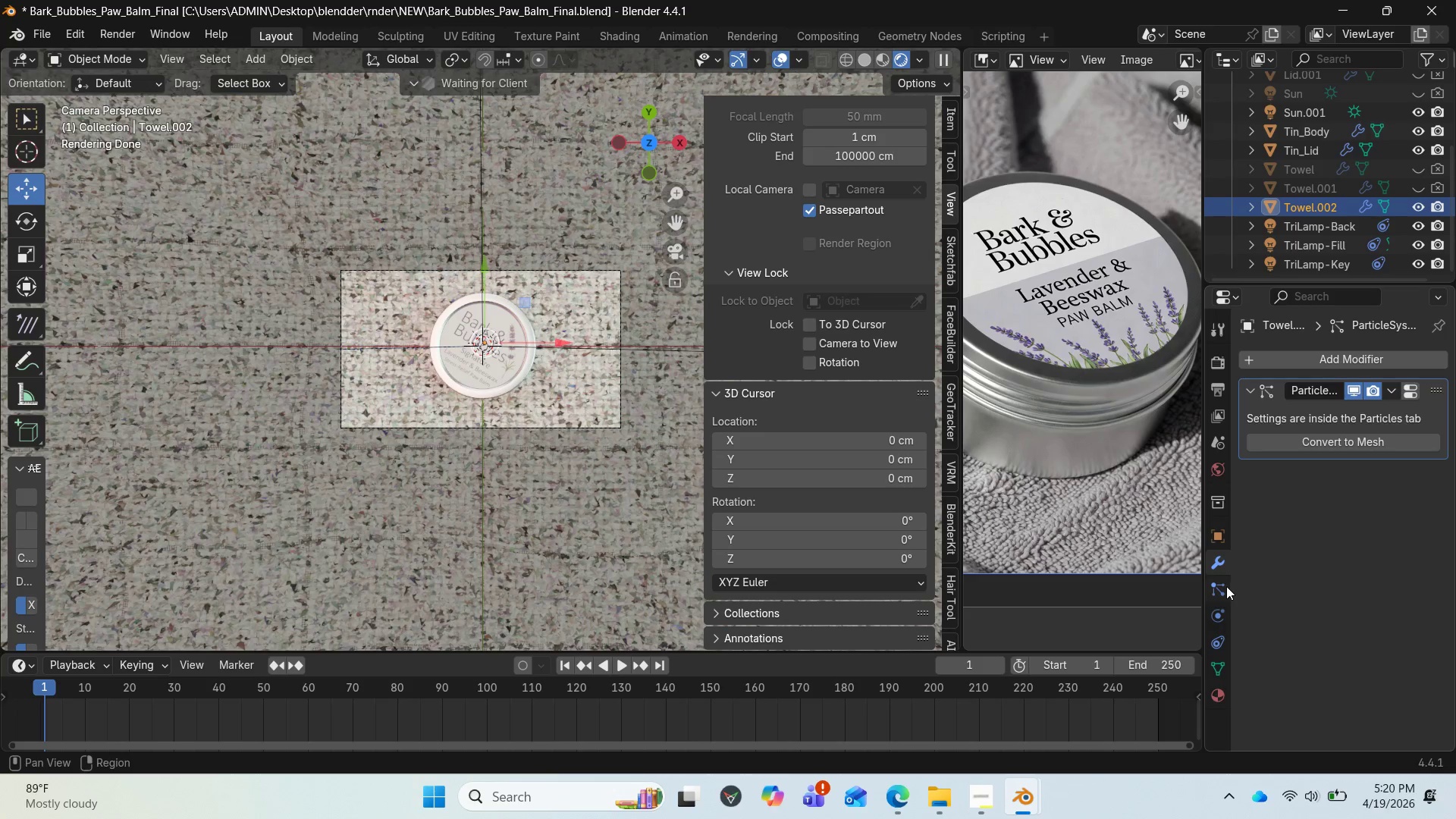 
left_click([1226, 586])
 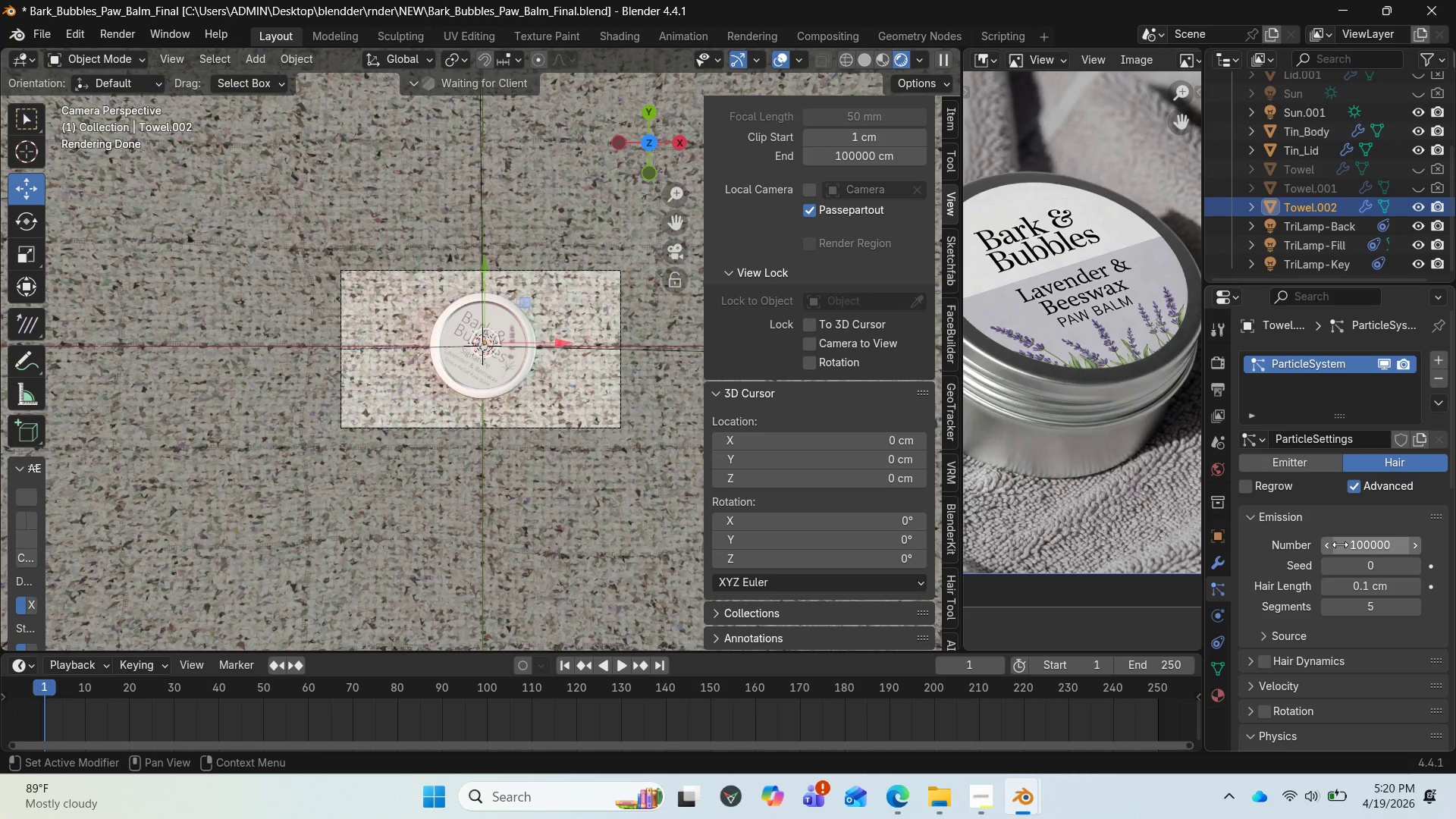 
scroll: coordinate [1373, 645], scroll_direction: down, amount: 7.0
 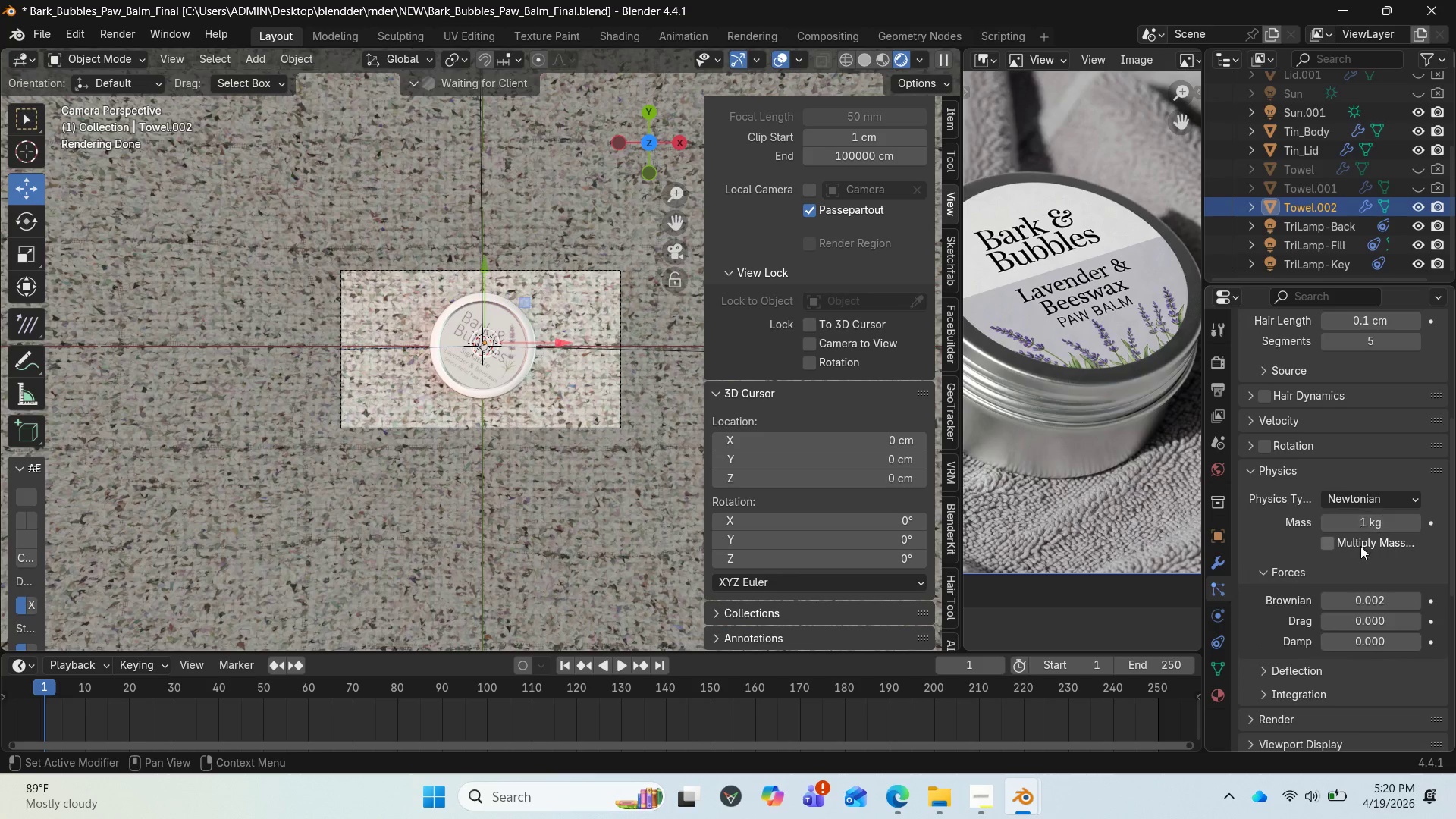 
left_click([1376, 598])
 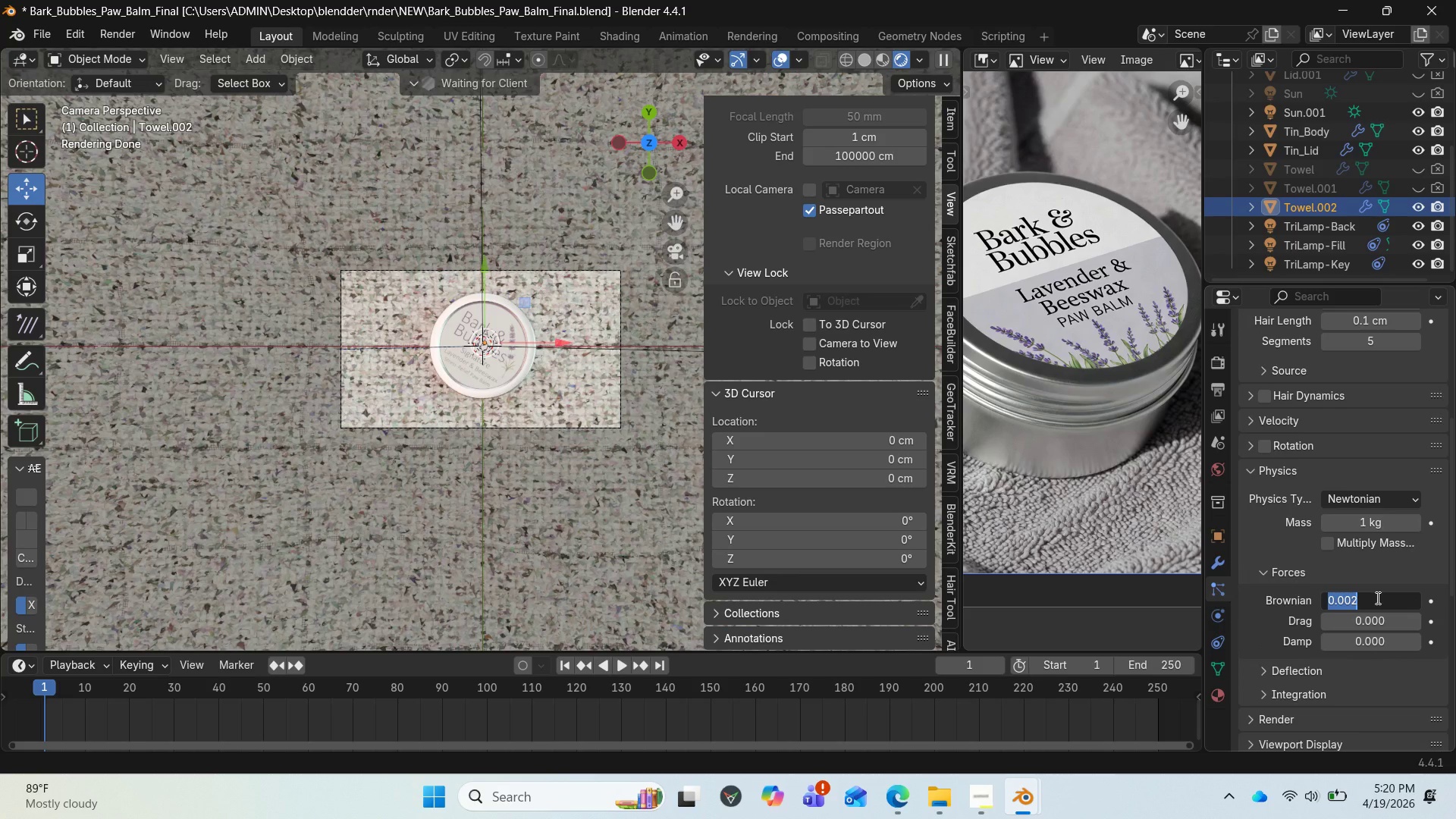 
key(0)
 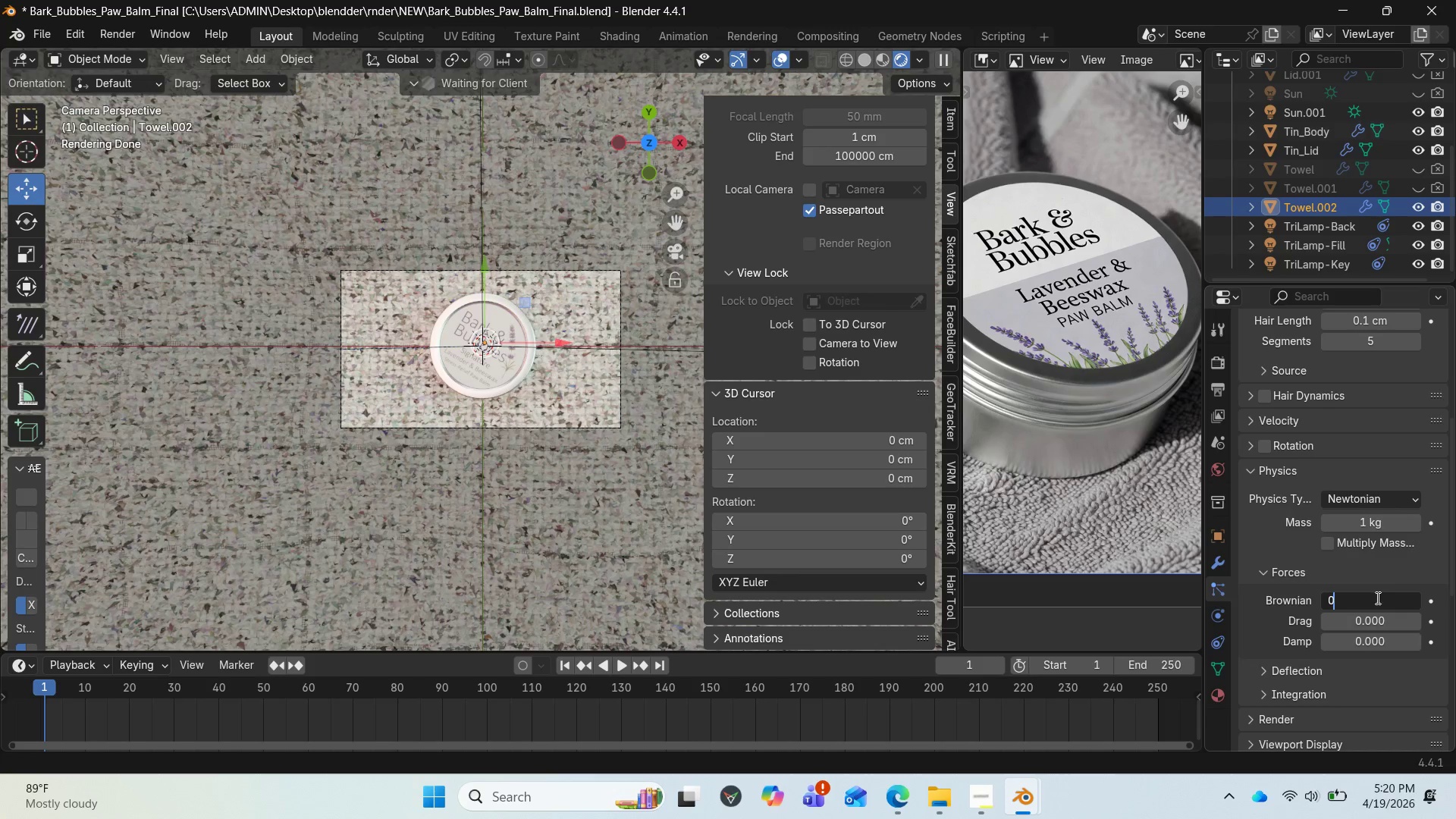 
key(Enter)
 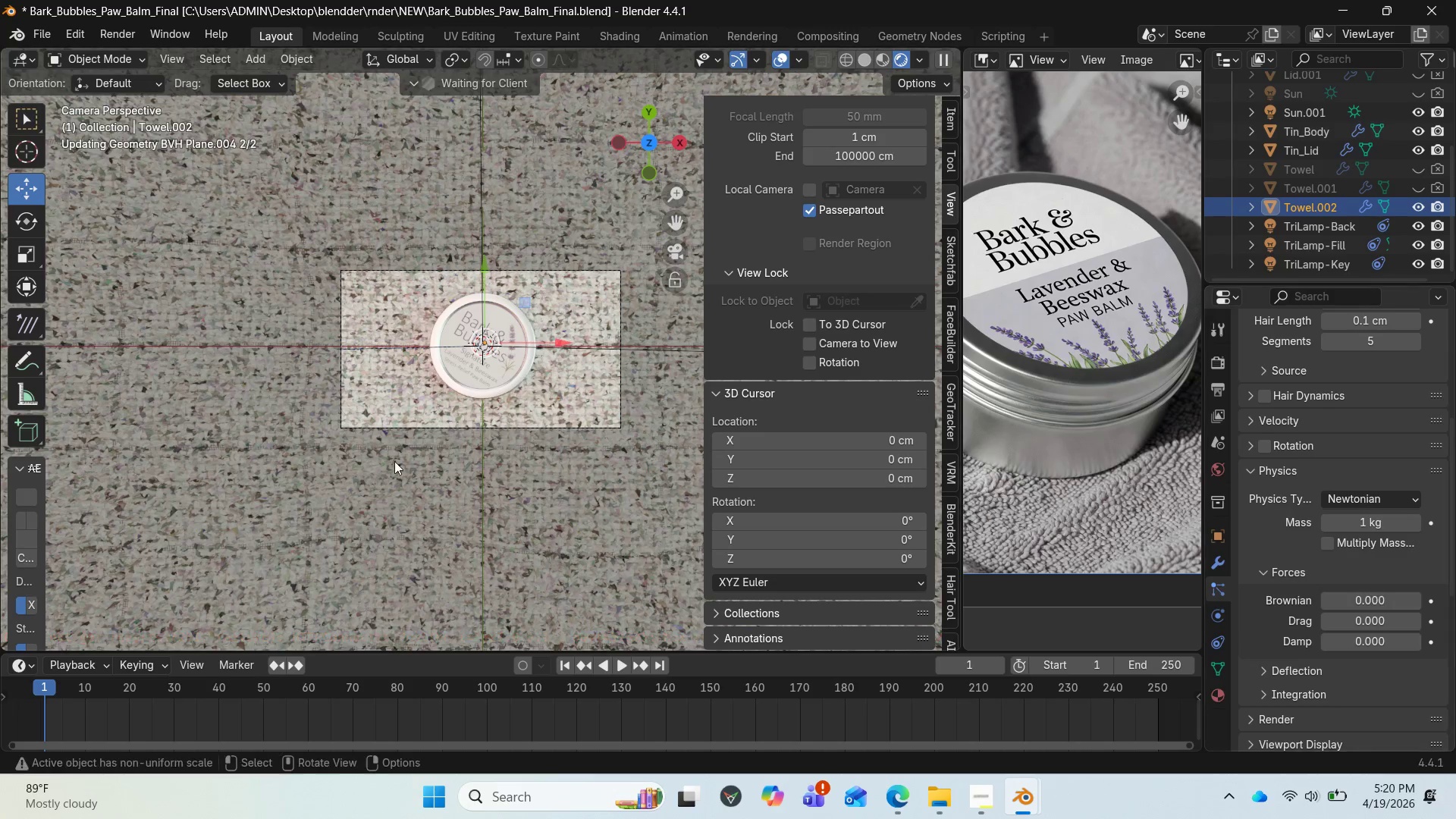 
scroll: coordinate [300, 466], scroll_direction: up, amount: 1.0
 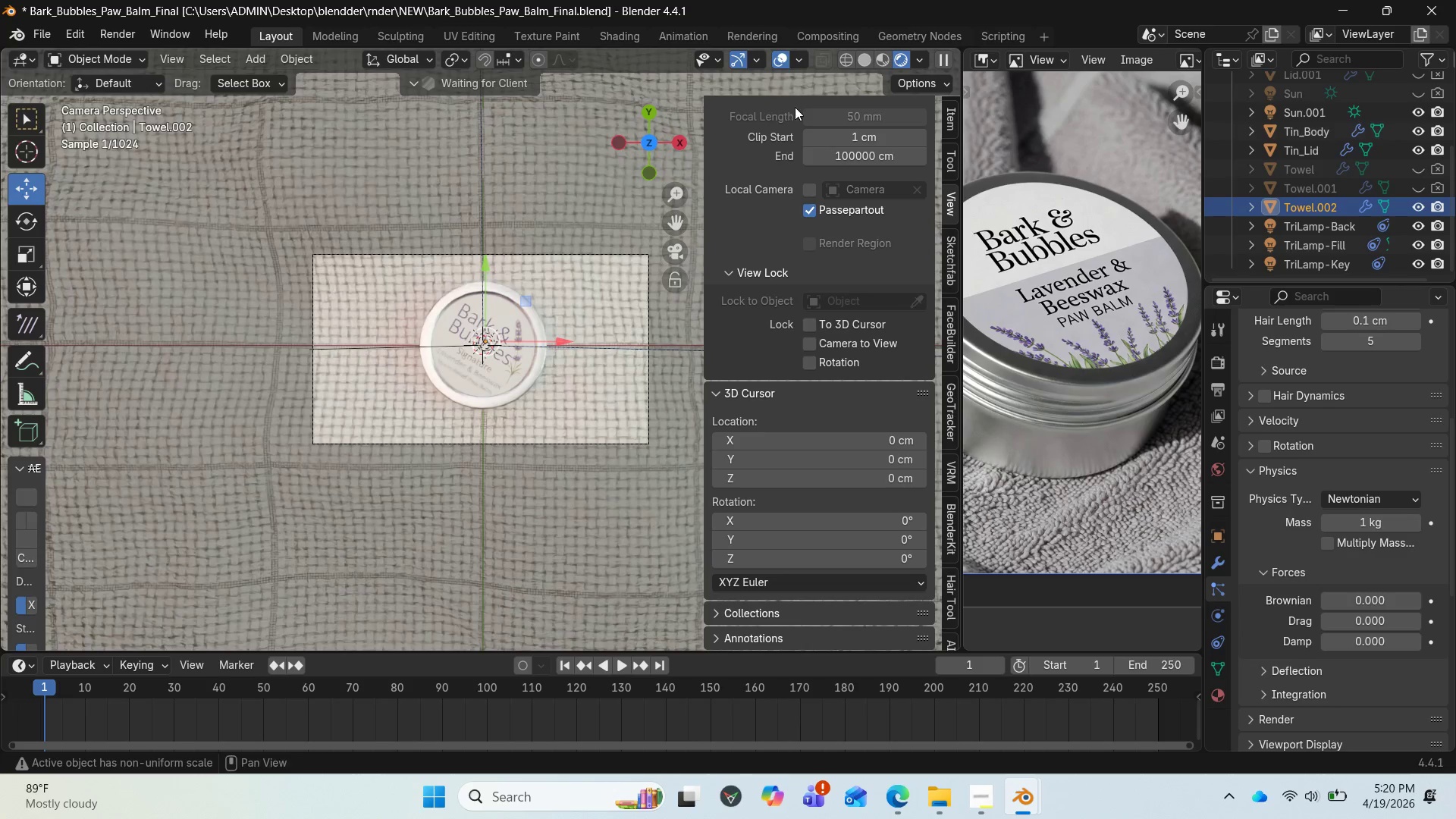 
left_click([883, 61])
 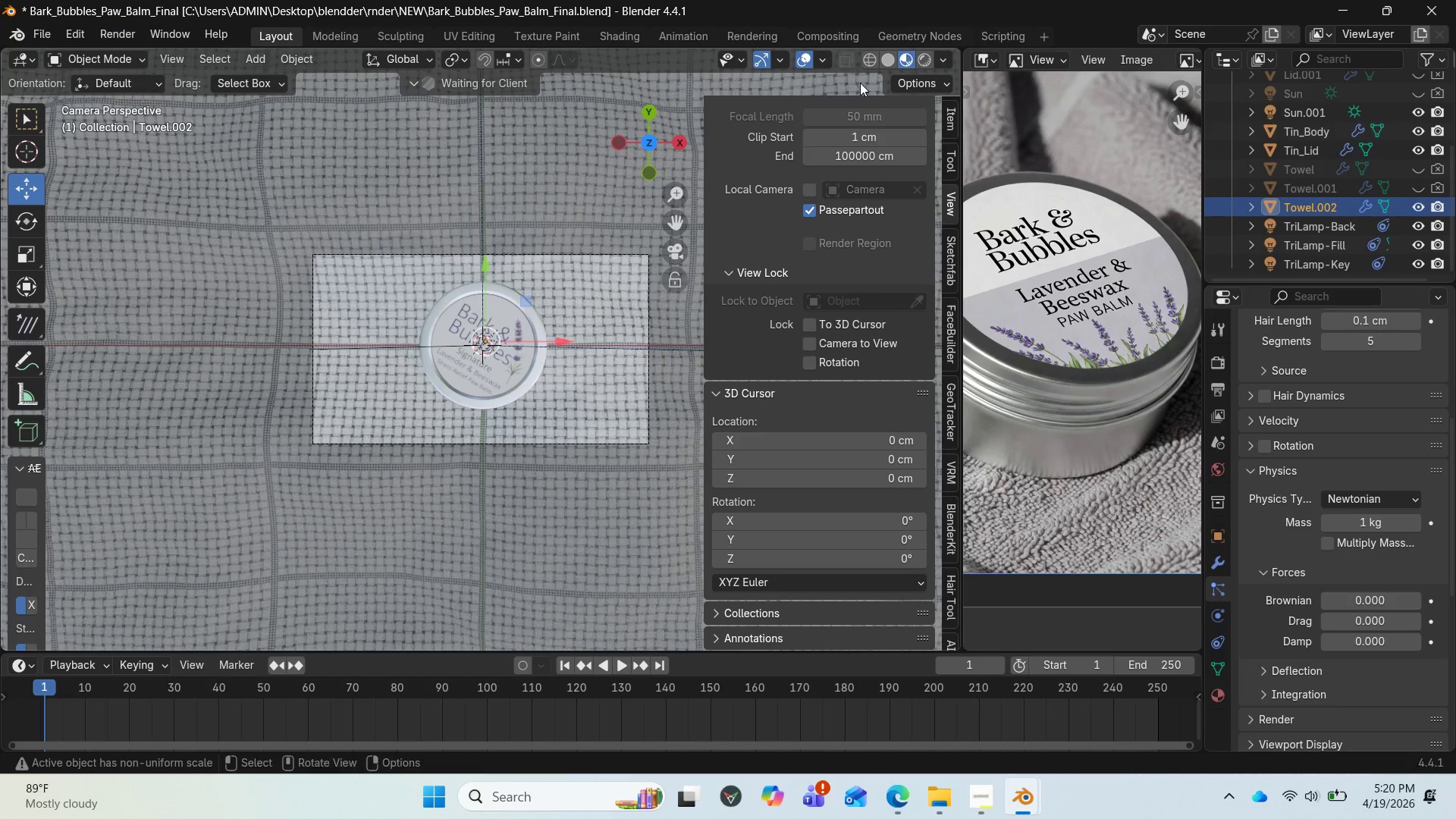 
scroll: coordinate [542, 331], scroll_direction: up, amount: 6.0
 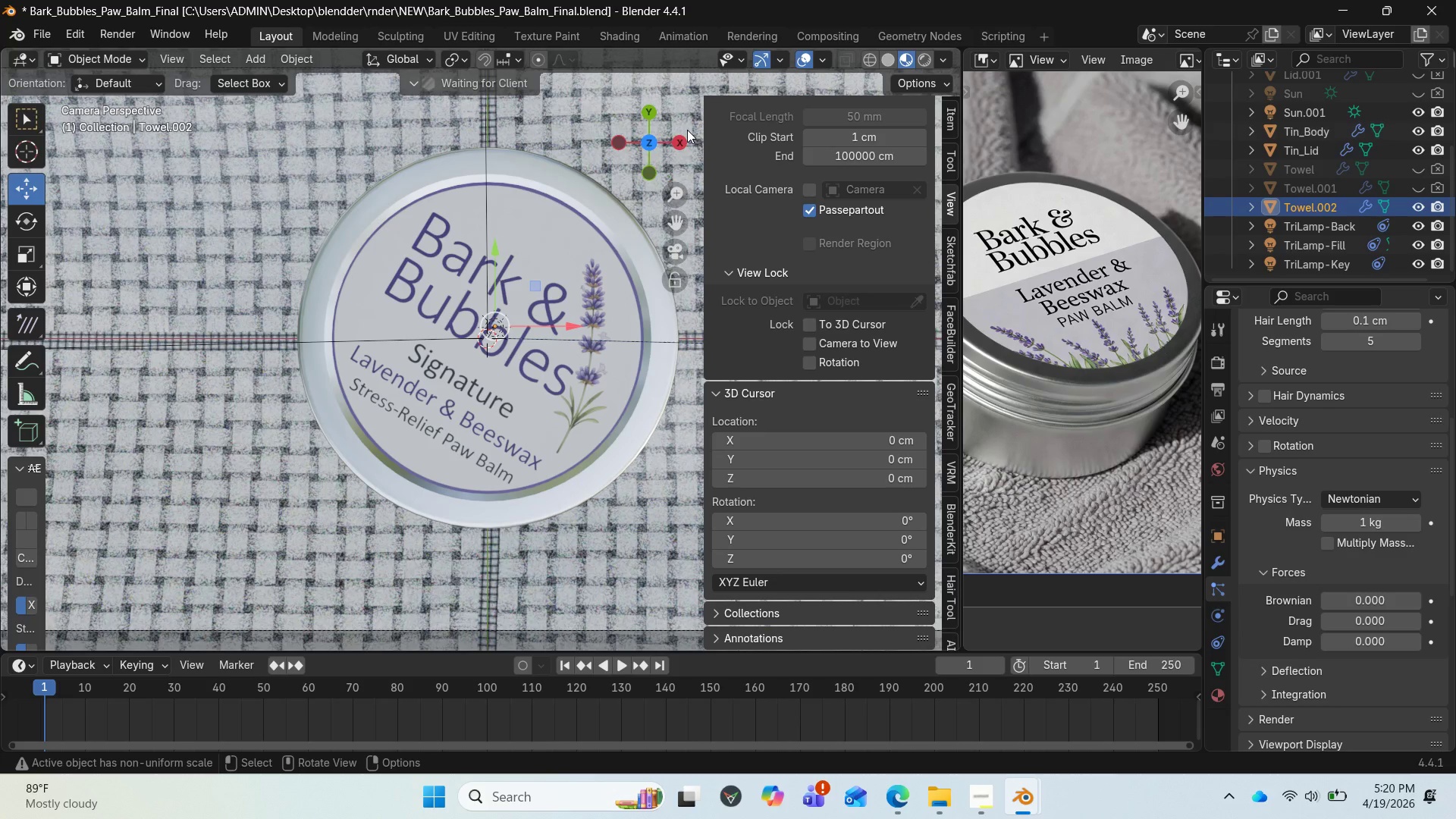 
left_click_drag(start_coordinate=[653, 152], to_coordinate=[660, 123])
 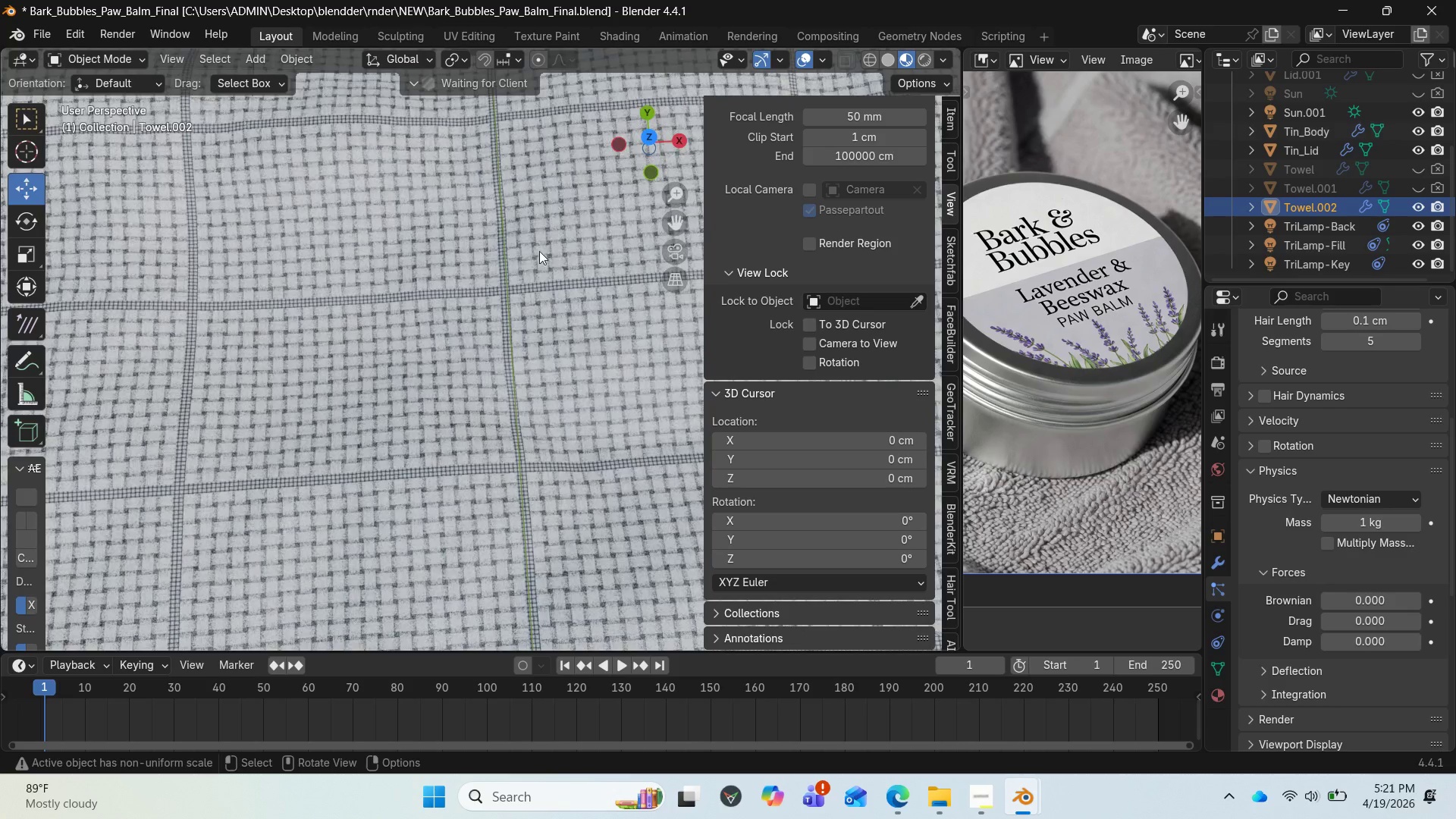 
scroll: coordinate [530, 259], scroll_direction: up, amount: 1.0
 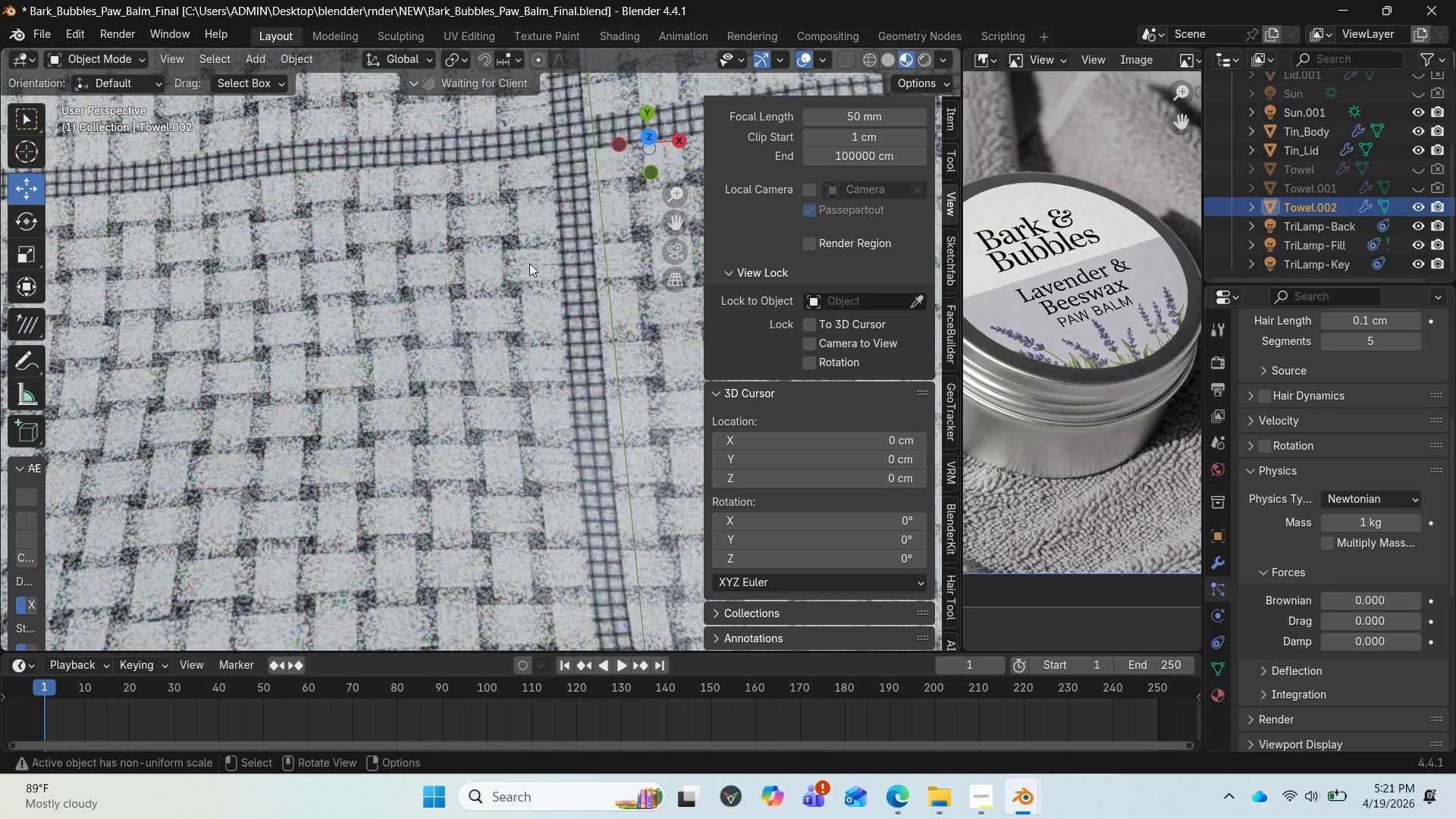 
left_click([529, 263])
 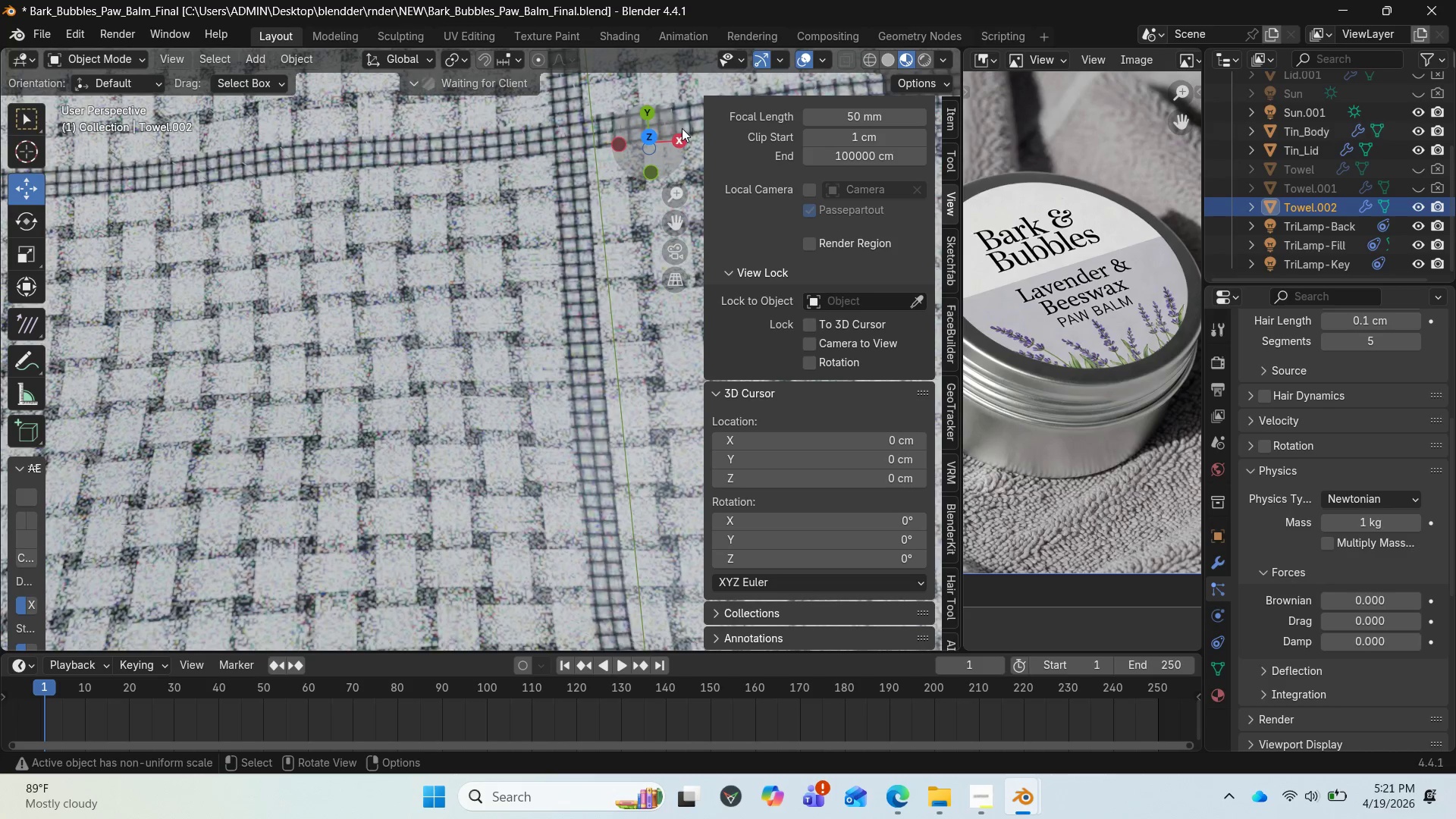 
left_click_drag(start_coordinate=[669, 136], to_coordinate=[675, 102])
 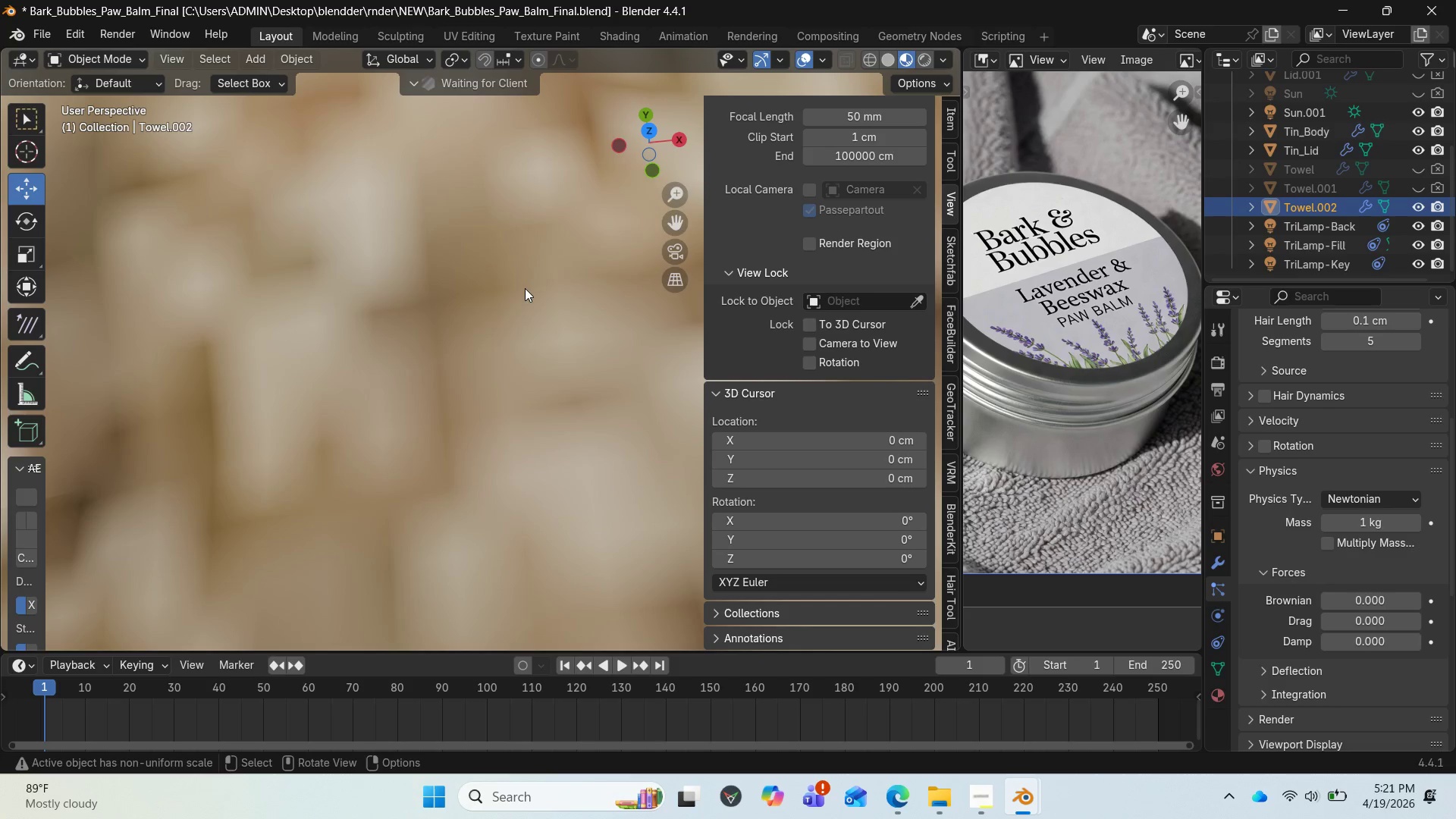 
key(NumpadDecimal)
 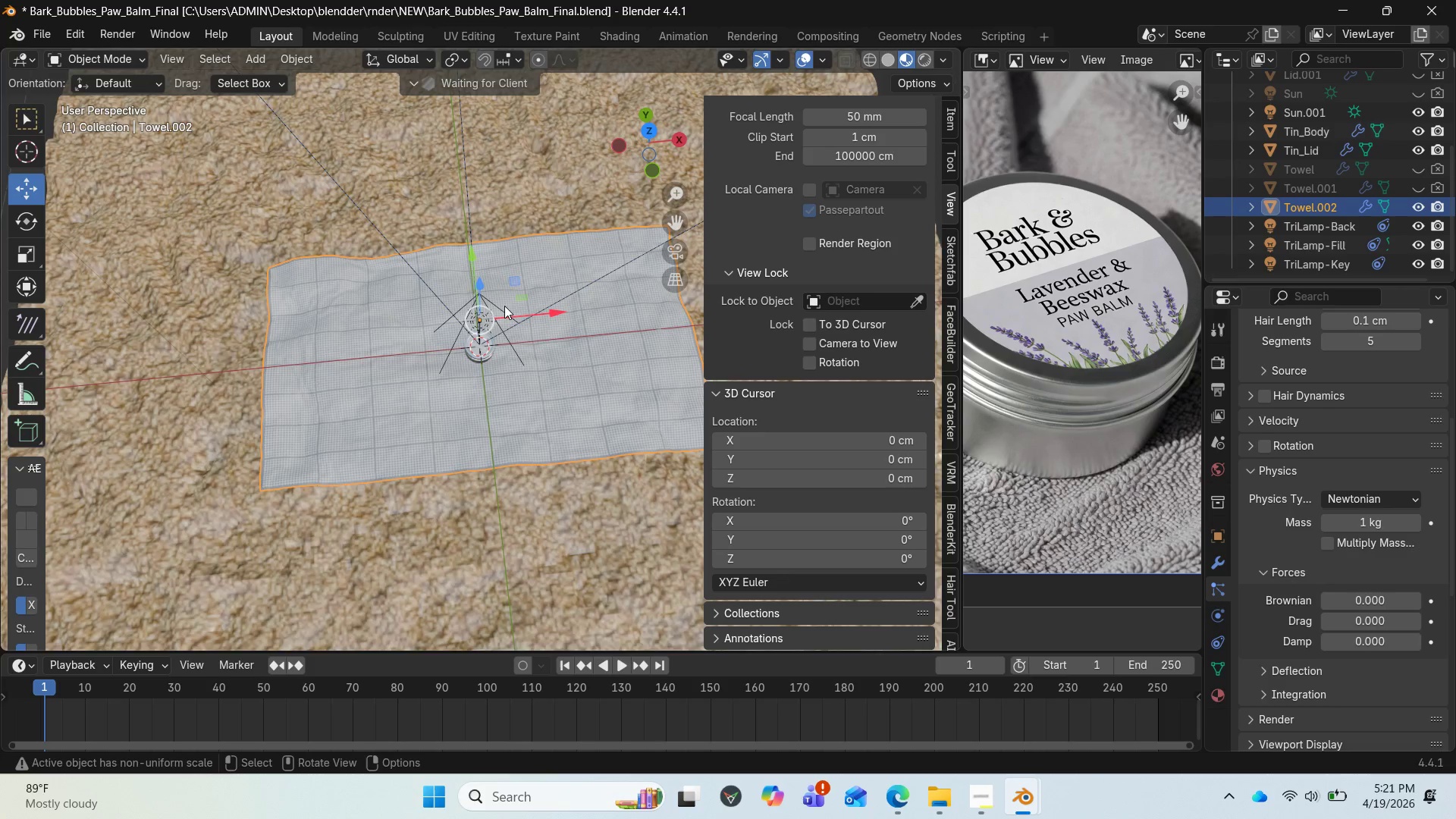 
scroll: coordinate [518, 312], scroll_direction: up, amount: 13.0